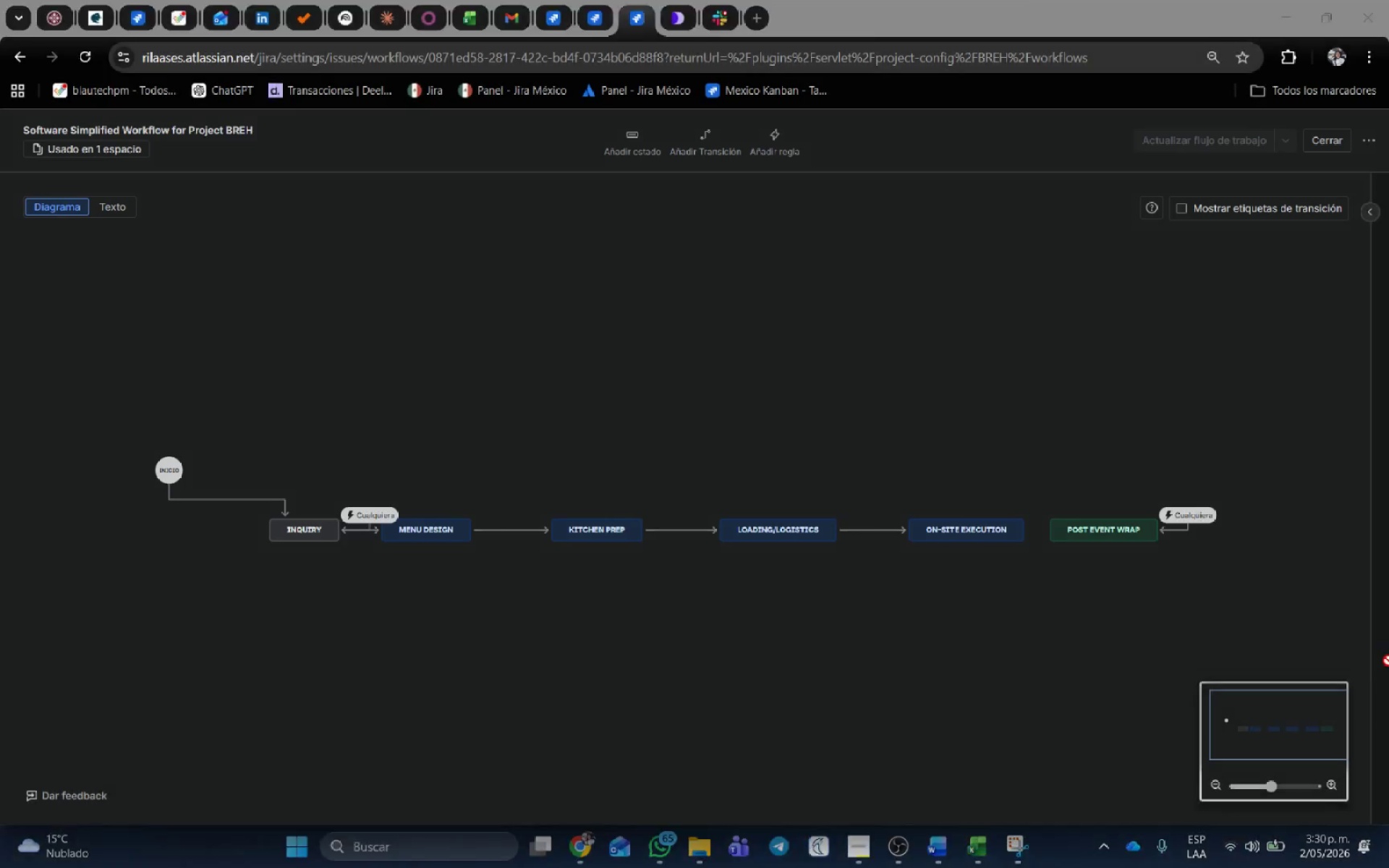 
key(Alt+AltLeft)
 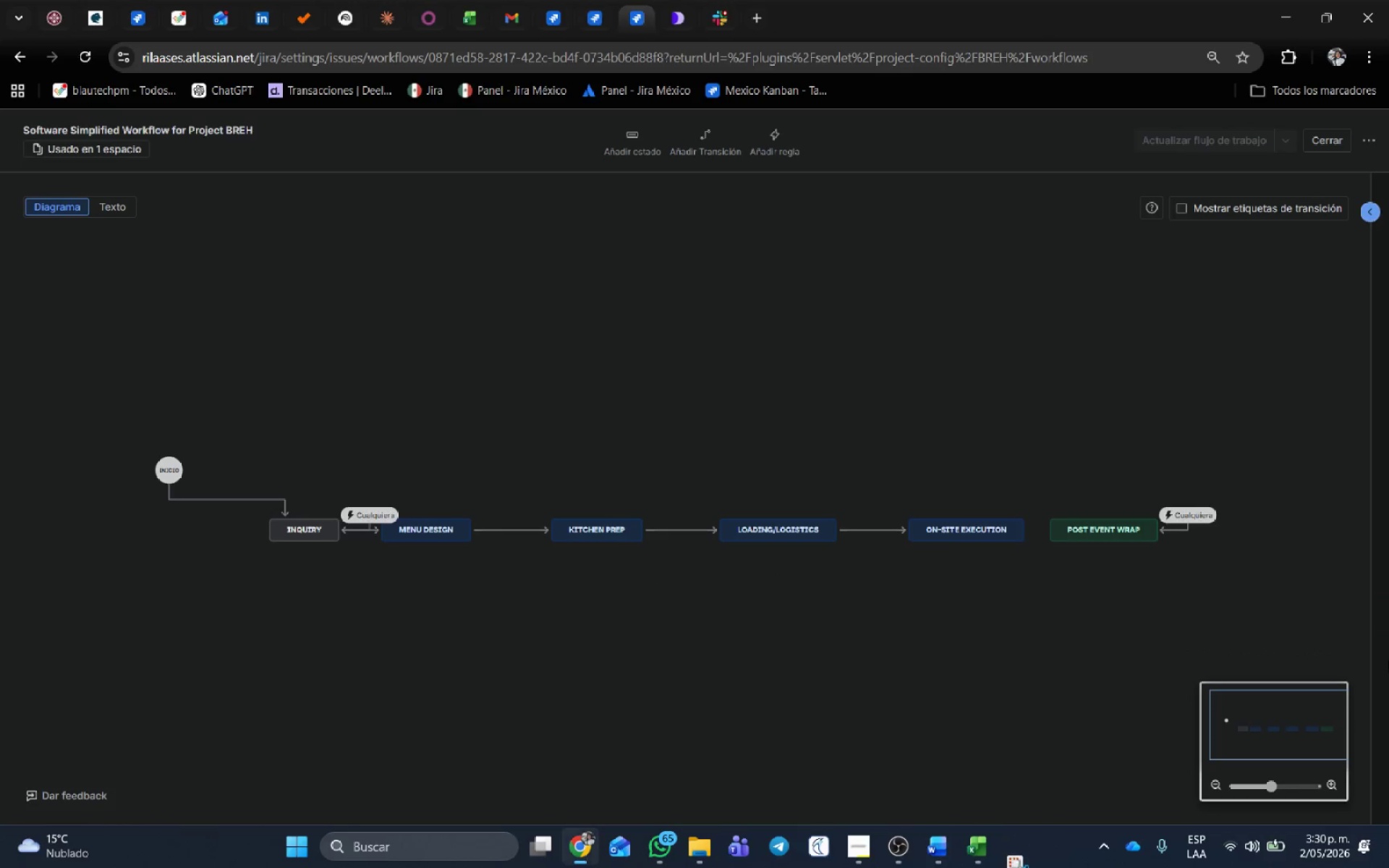 
key(Alt+Tab)
 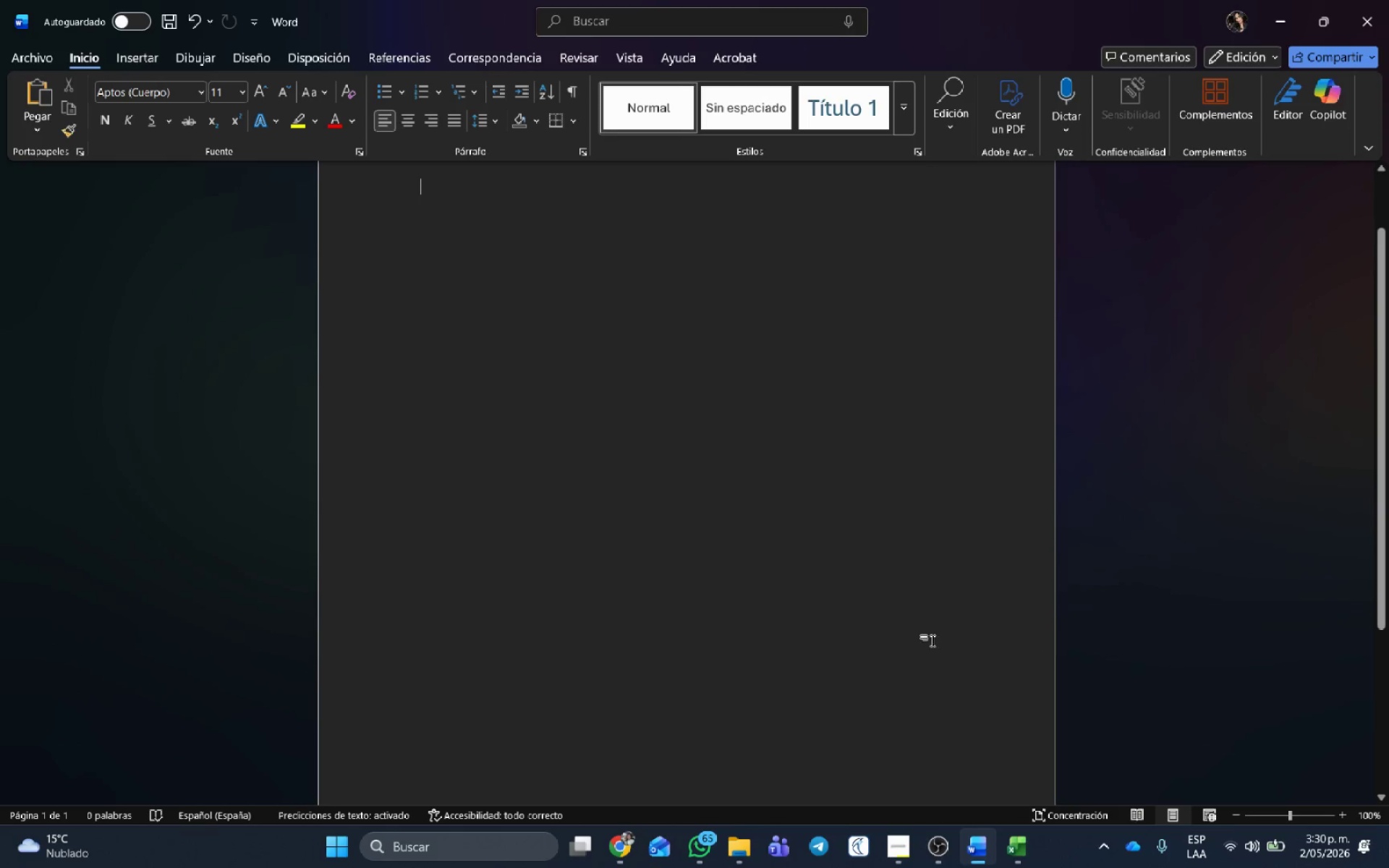 
key(Control+ControlLeft)
 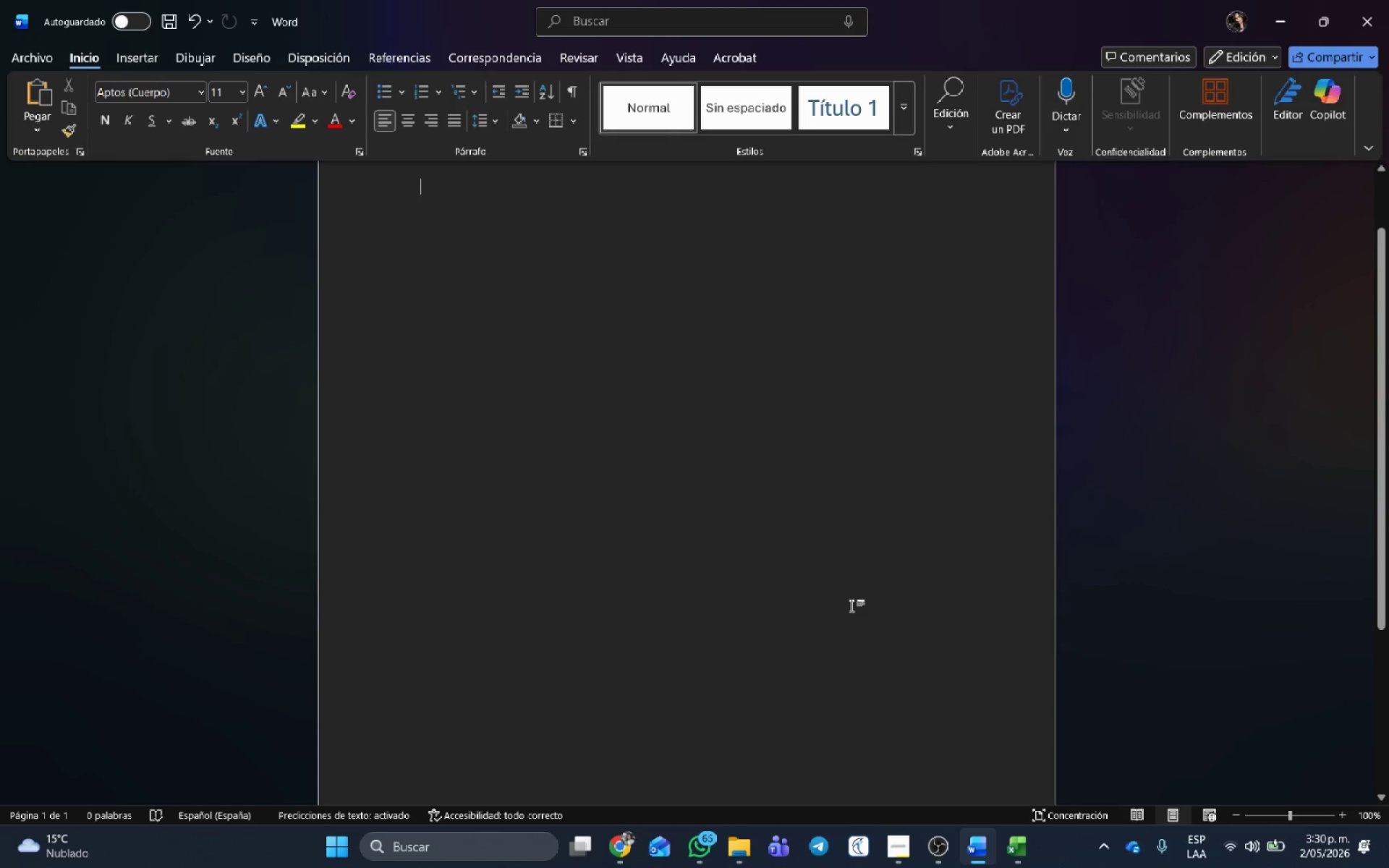 
key(Control+V)
 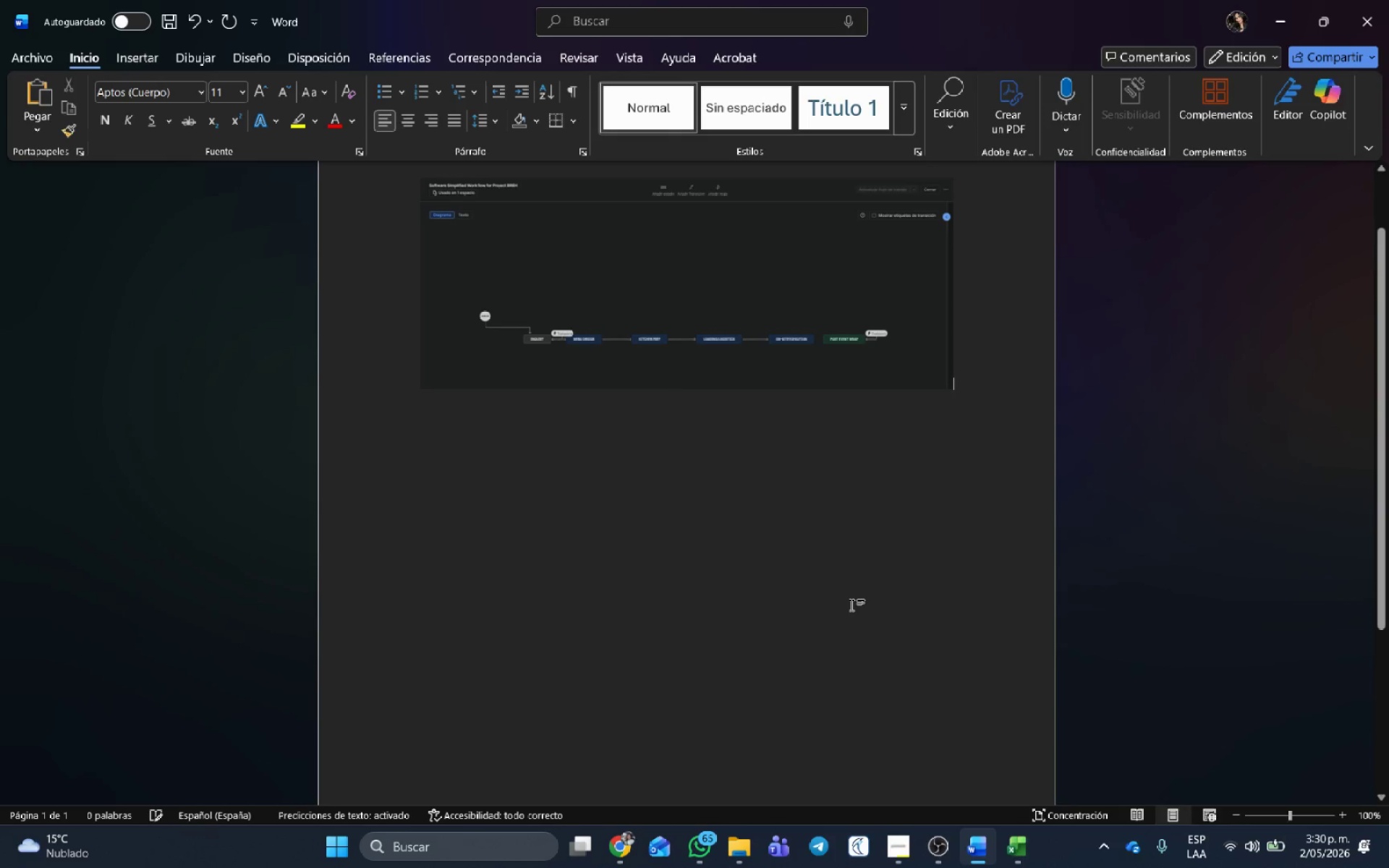 
key(Control+G)
 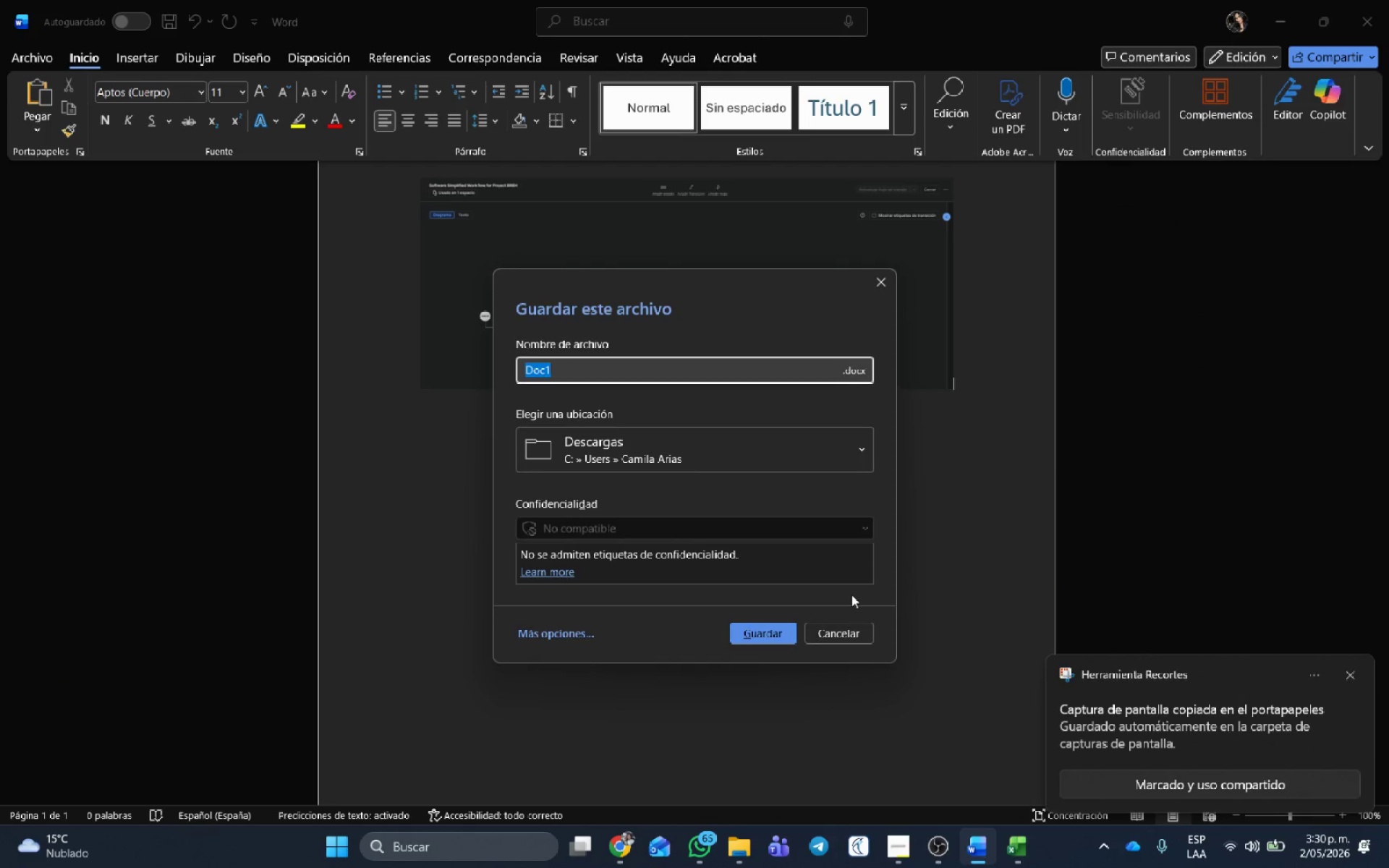 
type(WorkFlow_)
 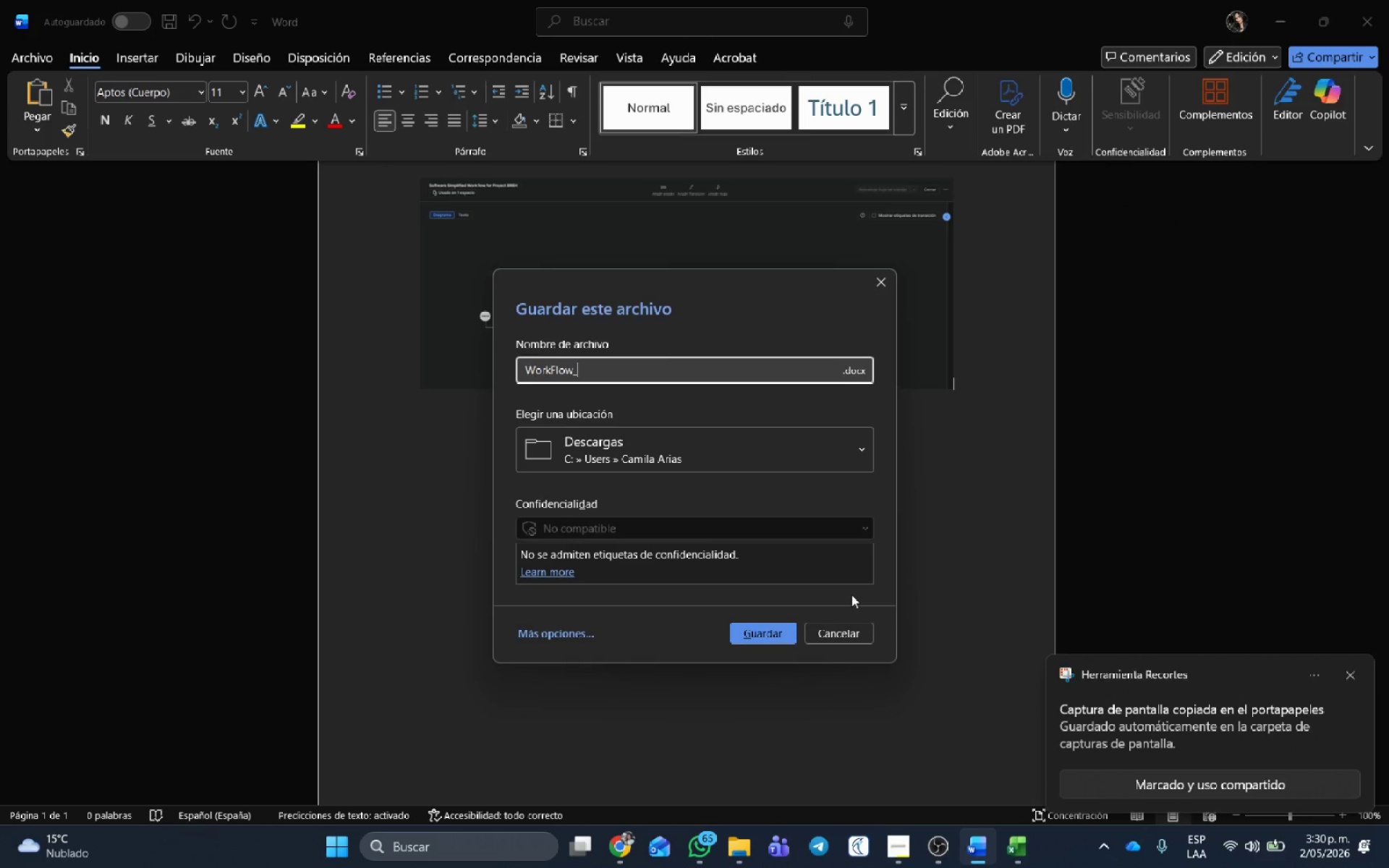 
type(Blue)
 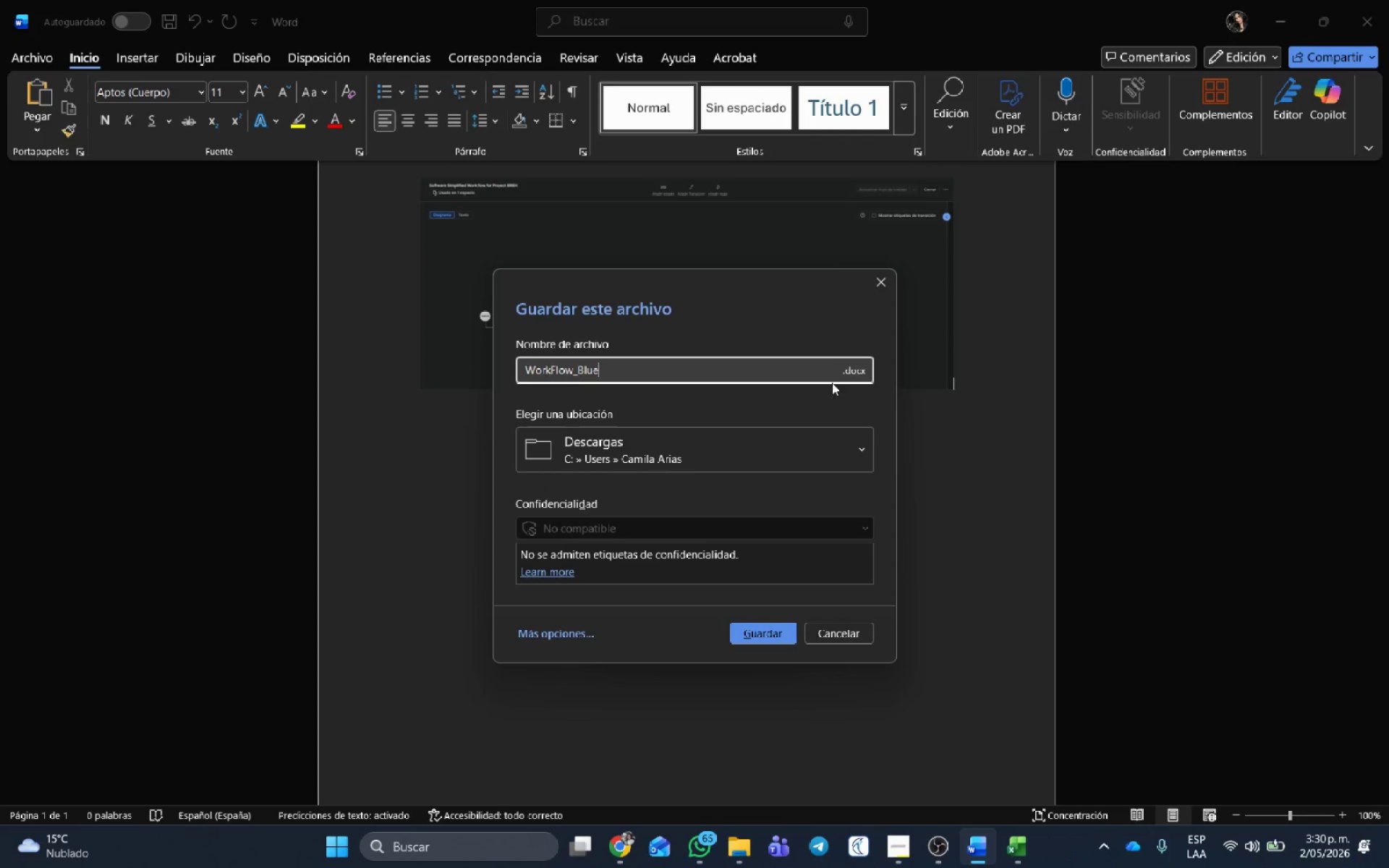 
left_click([843, 368])
 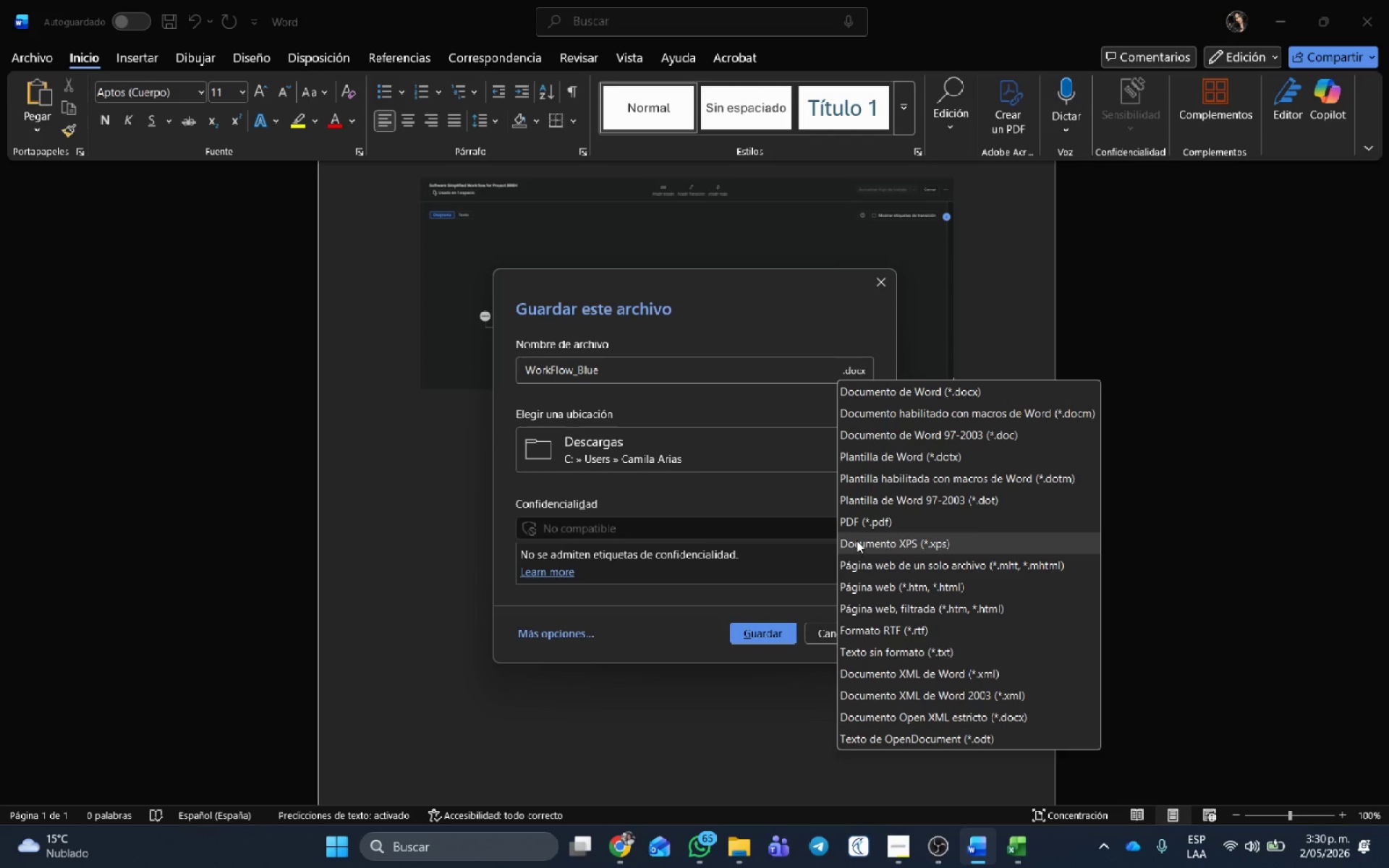 
left_click([862, 516])
 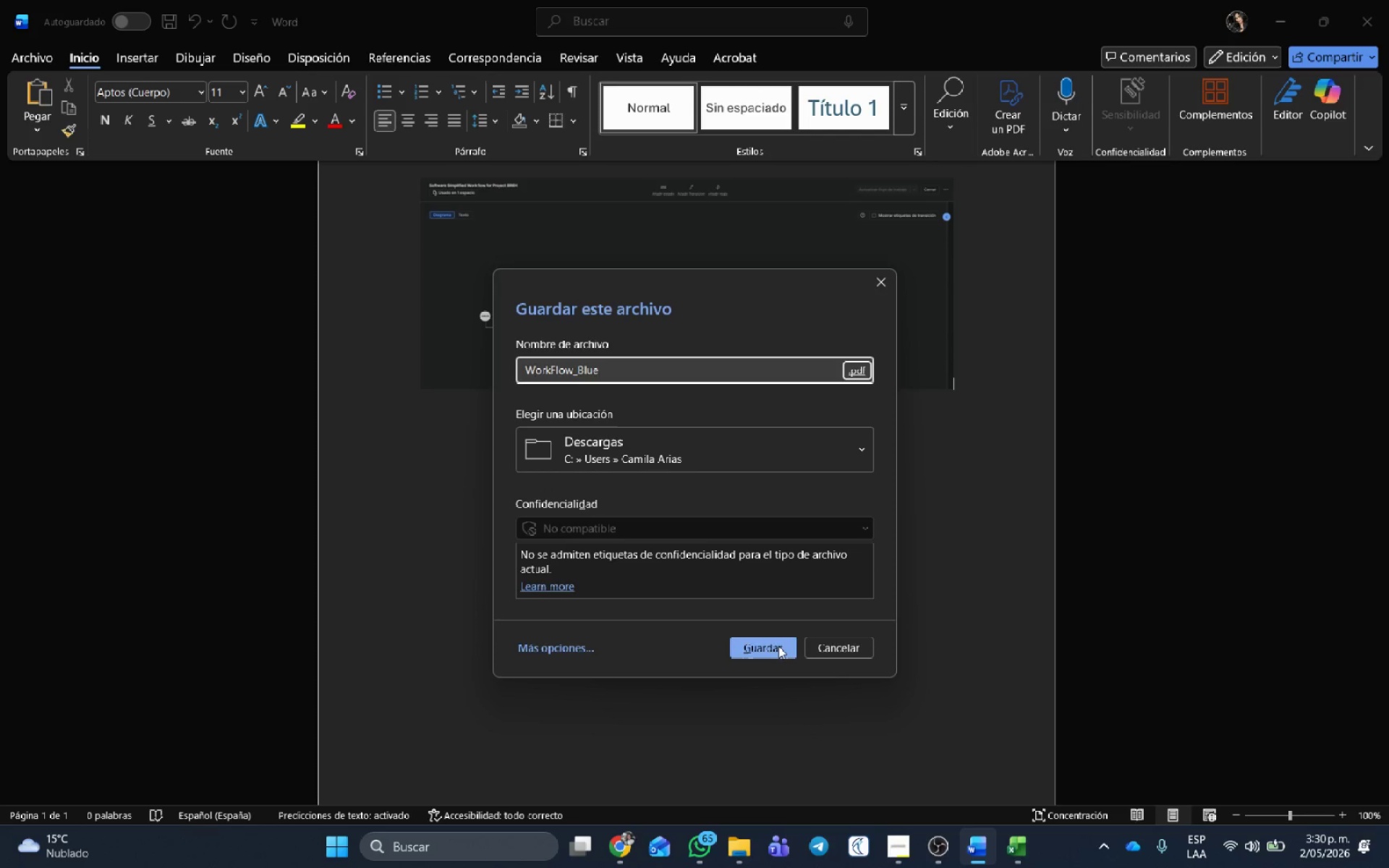 
left_click([778, 646])
 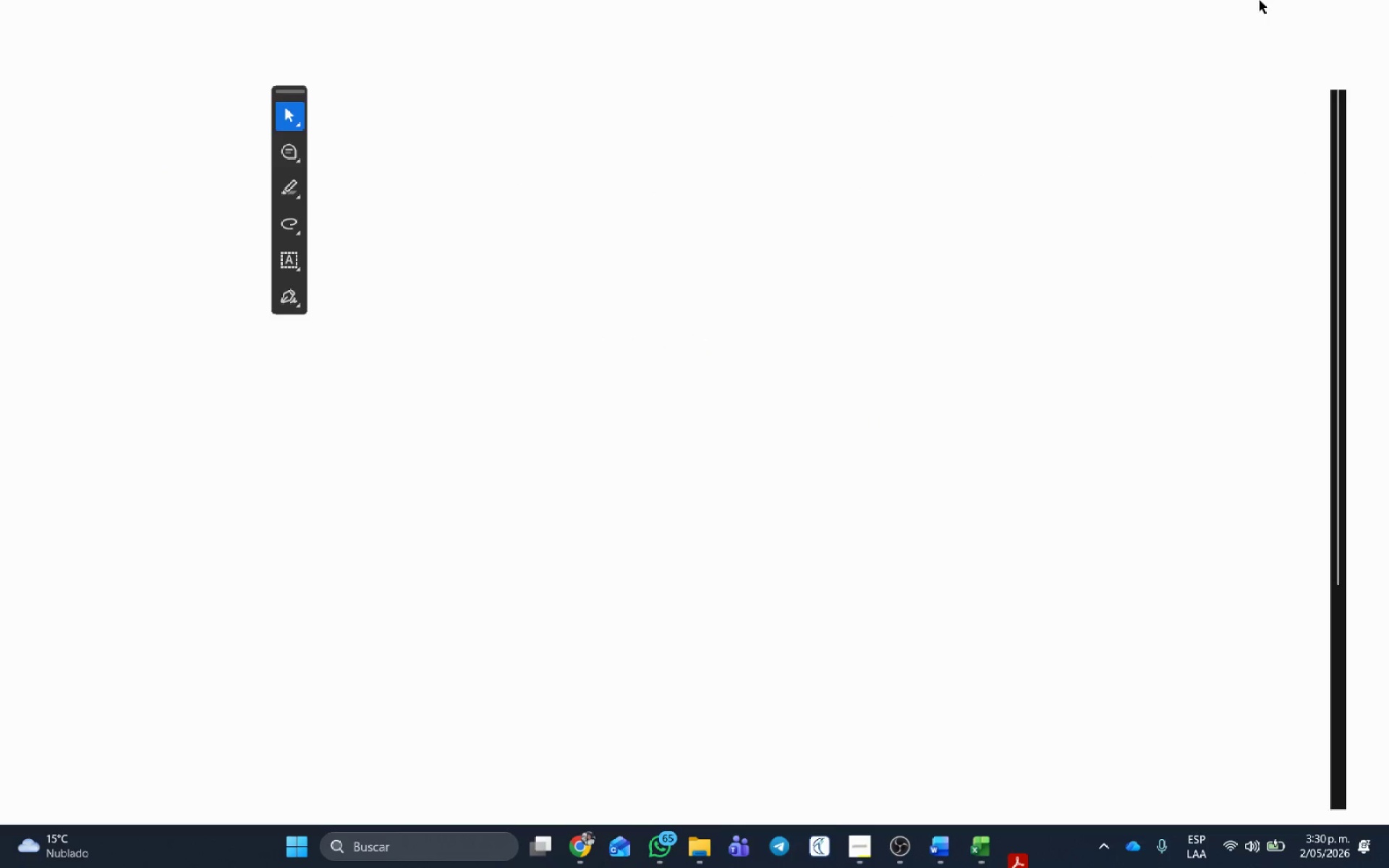 
left_click([1364, 16])
 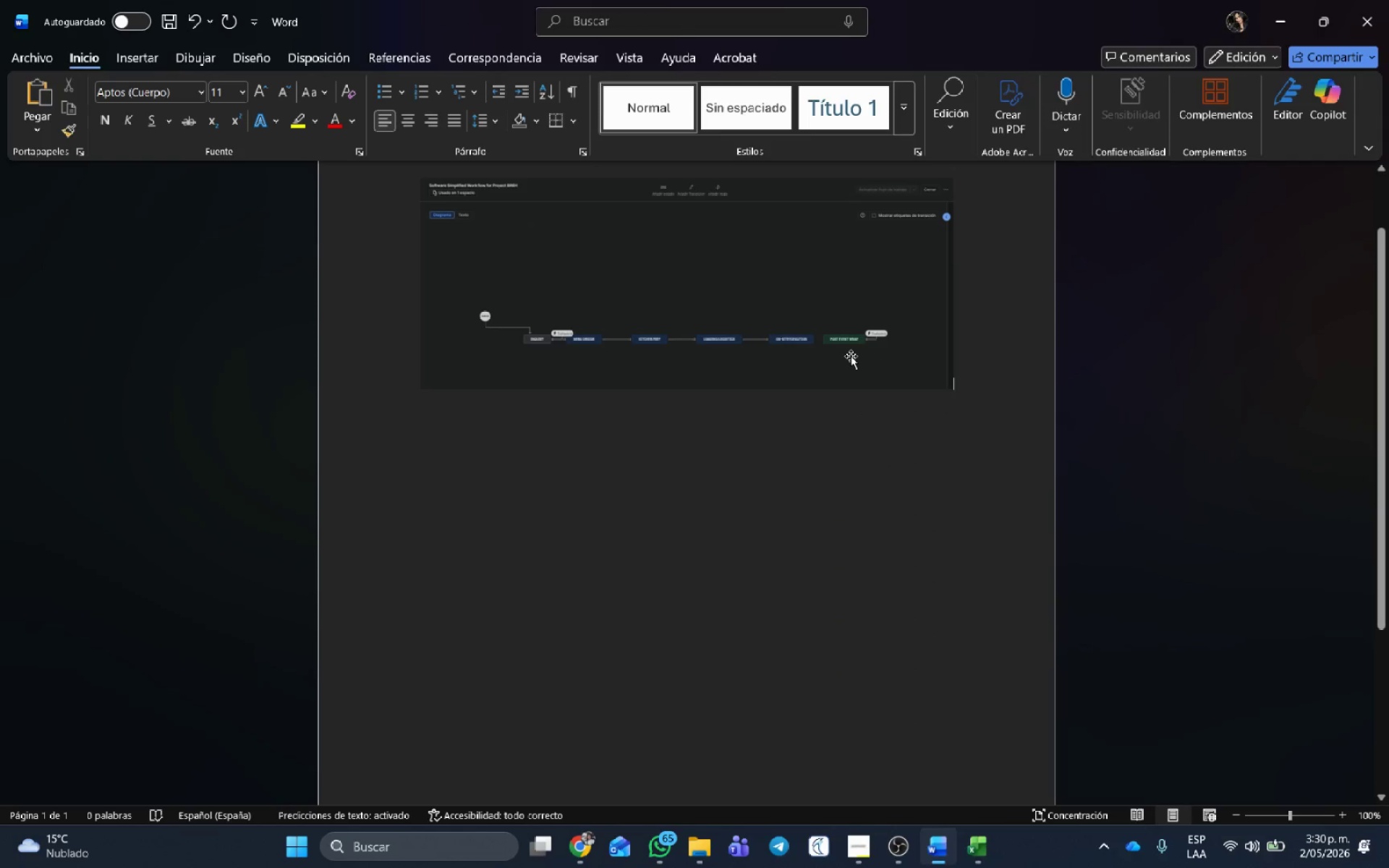 
left_click([846, 317])
 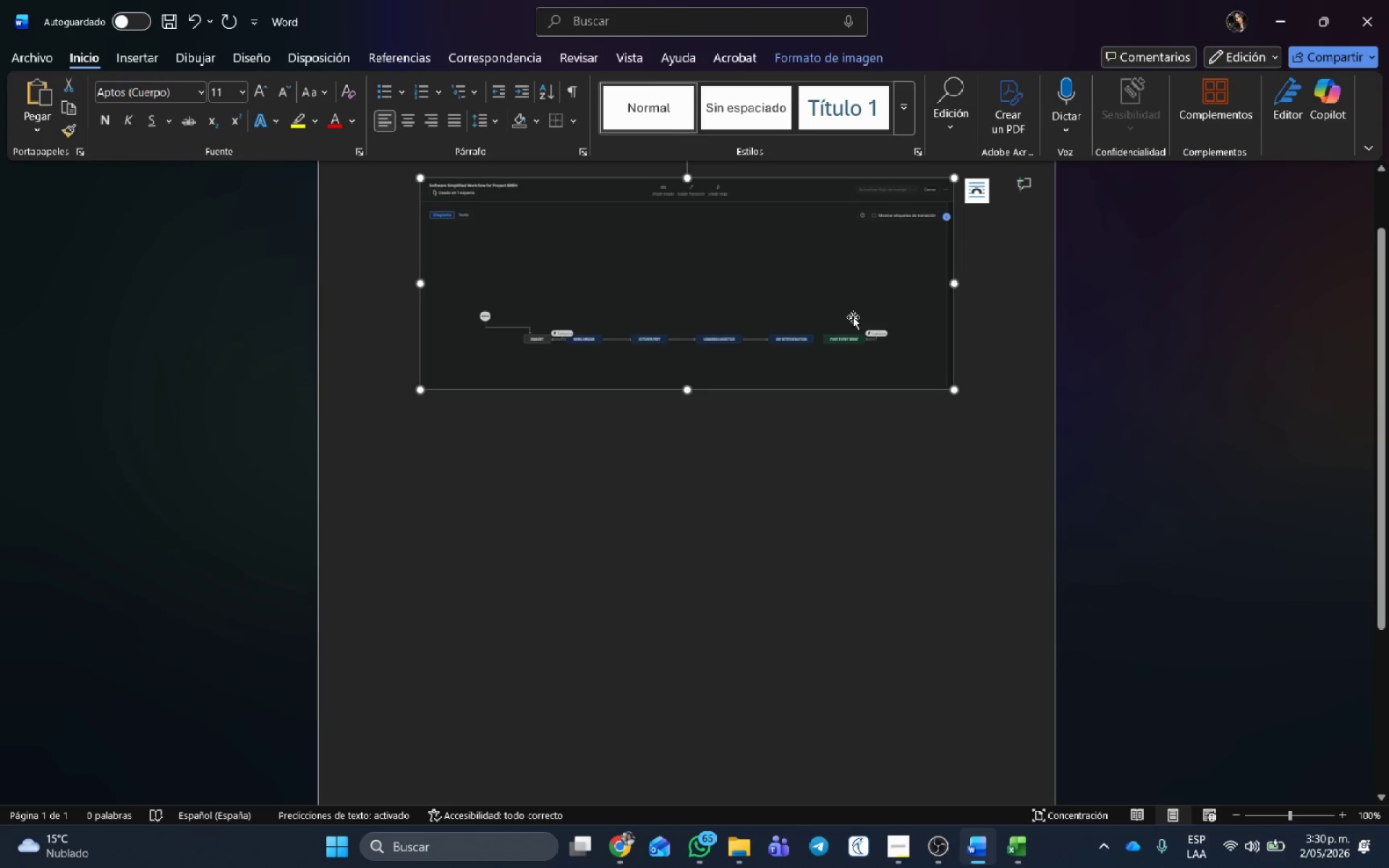 
key(Backspace)
 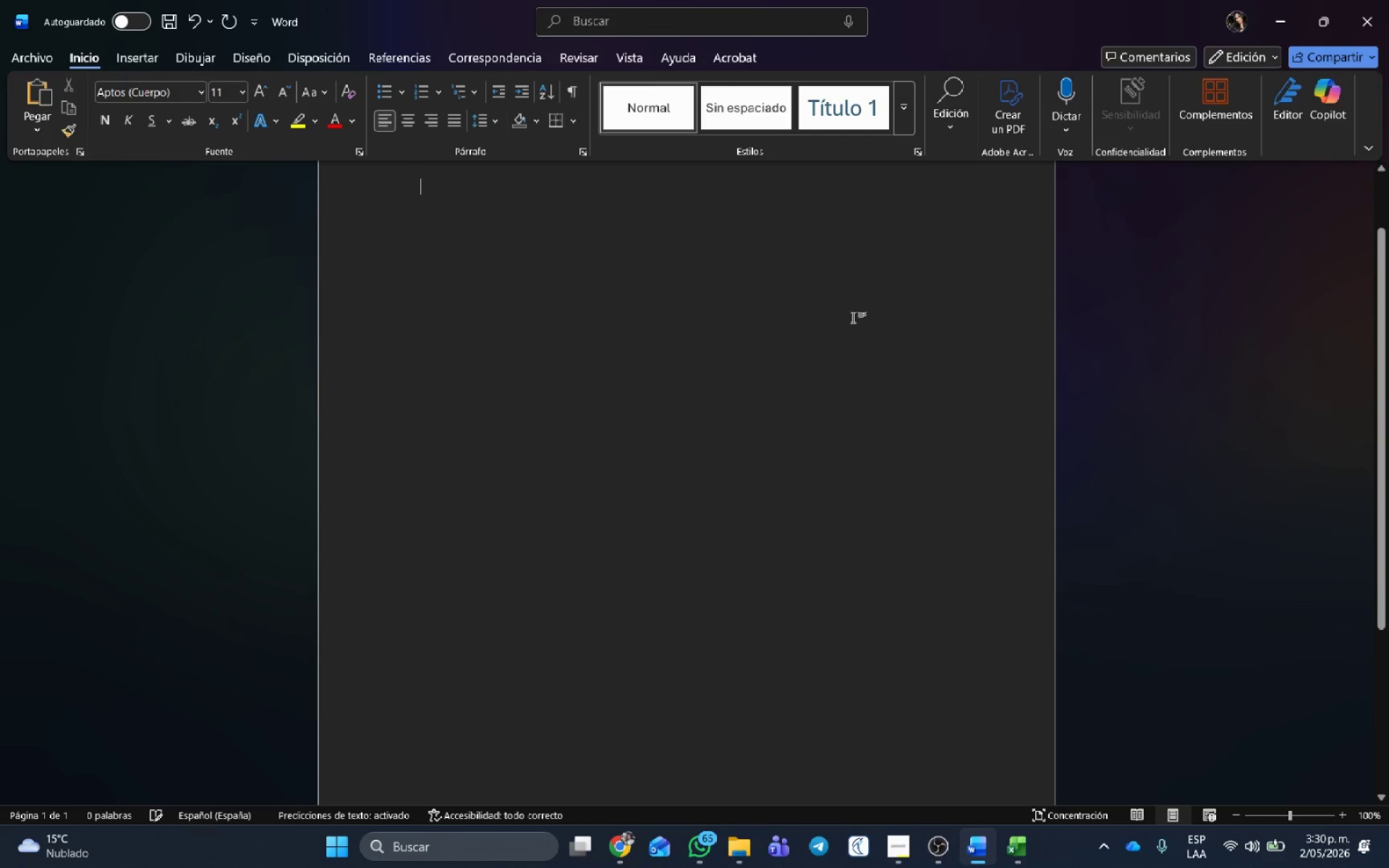 
key(Alt+AltLeft)
 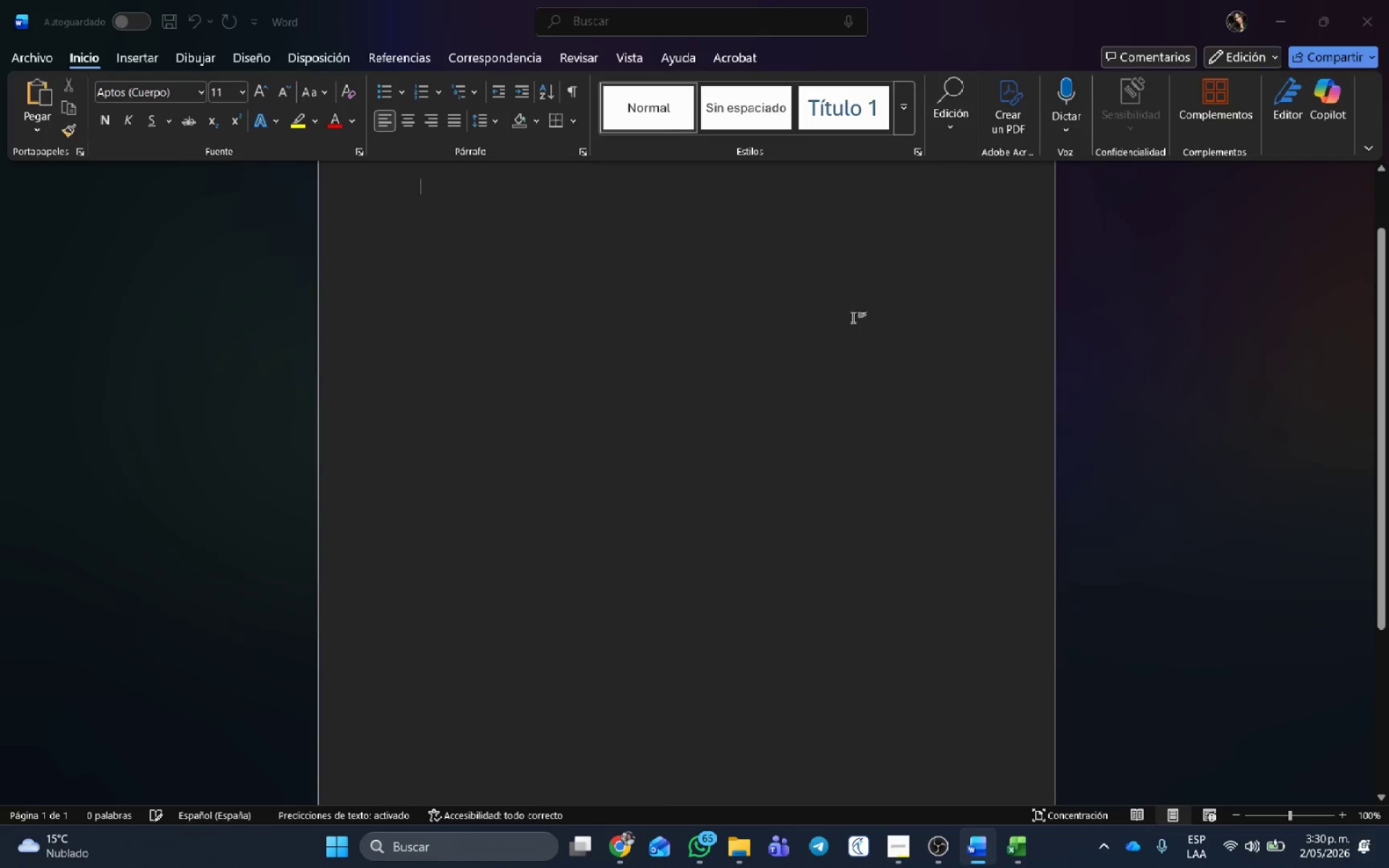 
hold_key(key=Tab, duration=24.3)
 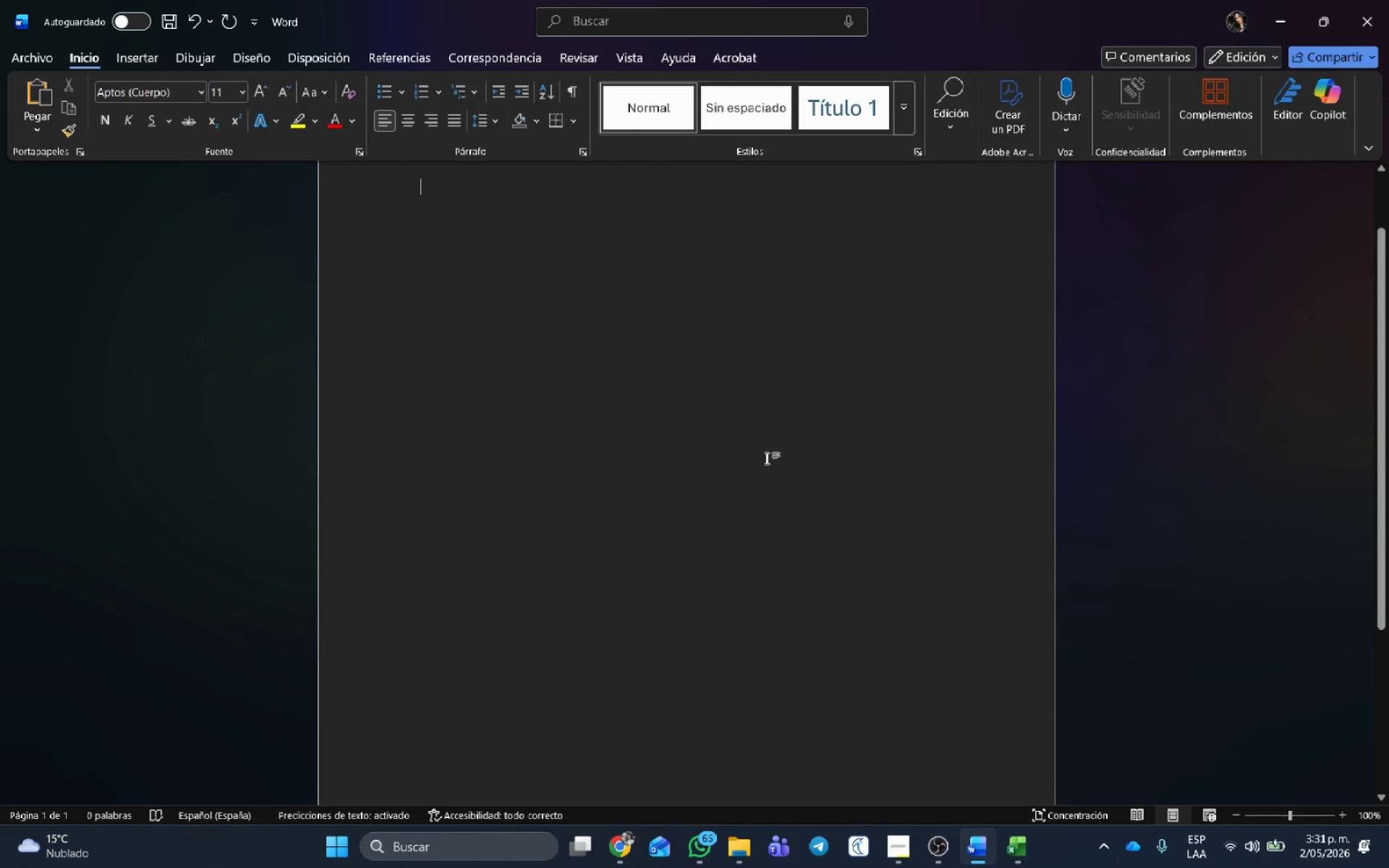 
left_click([1338, 135])
 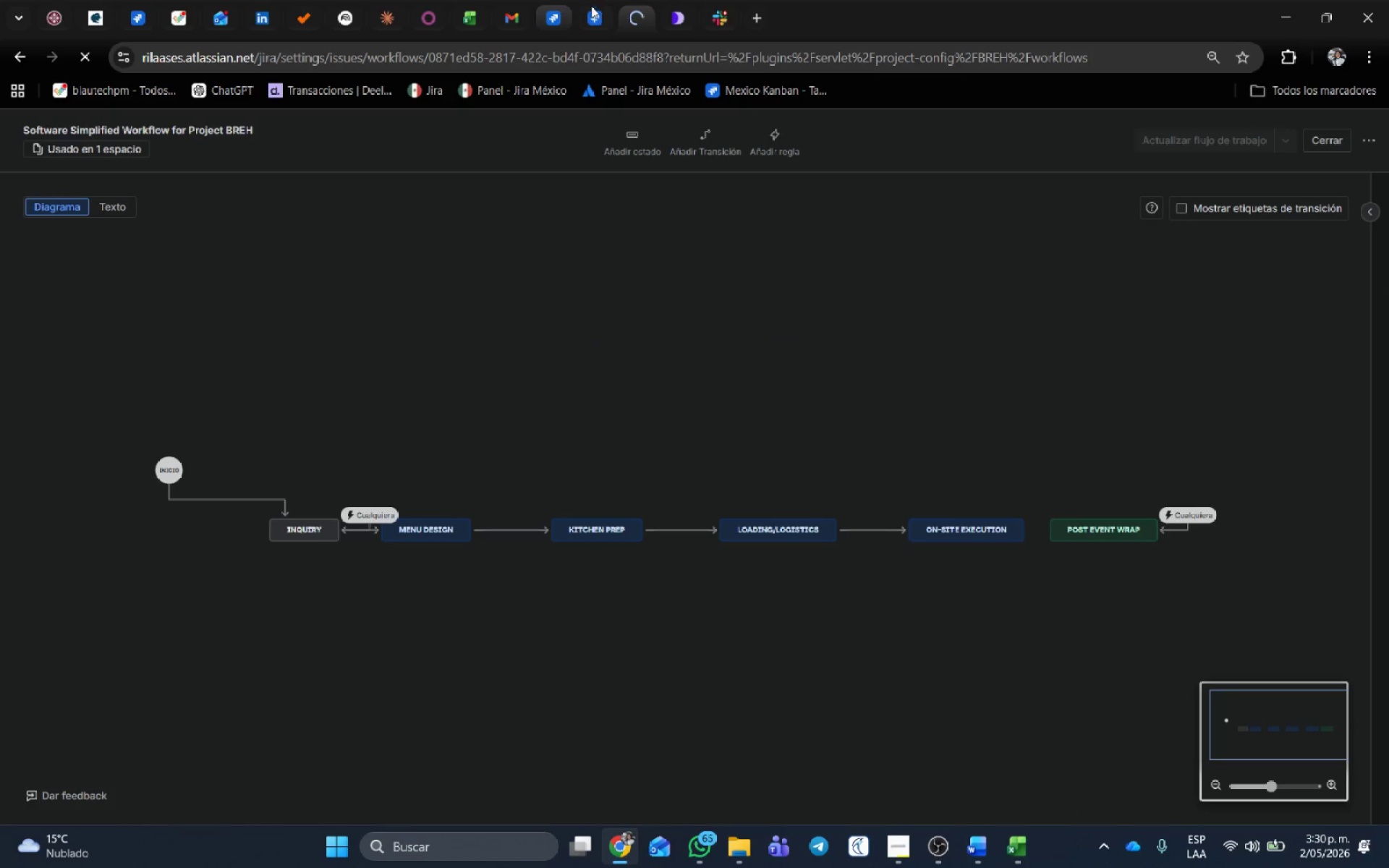 
left_click([603, 10])
 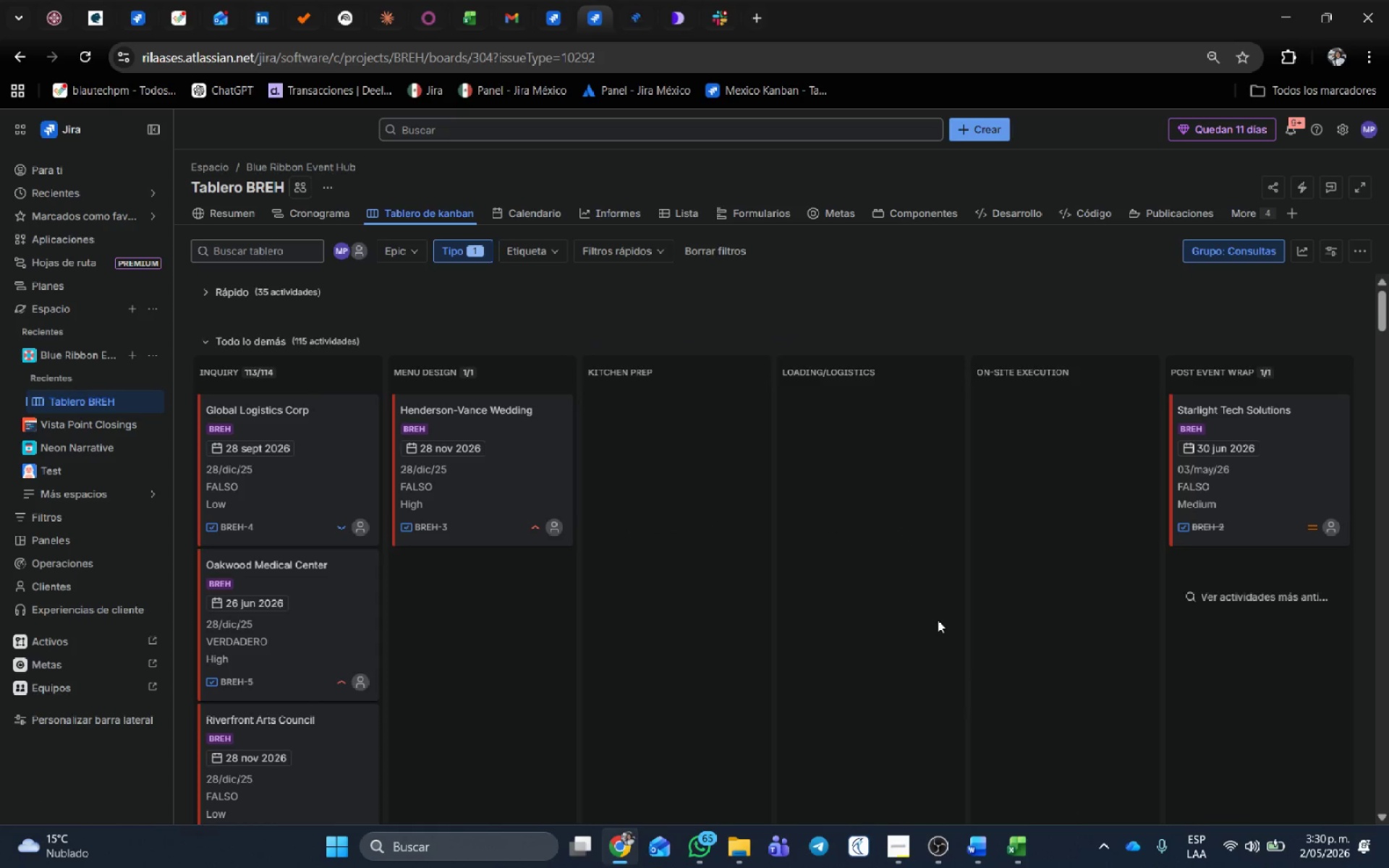 
scroll: coordinate [791, 778], scroll_direction: down, amount: 59.0
 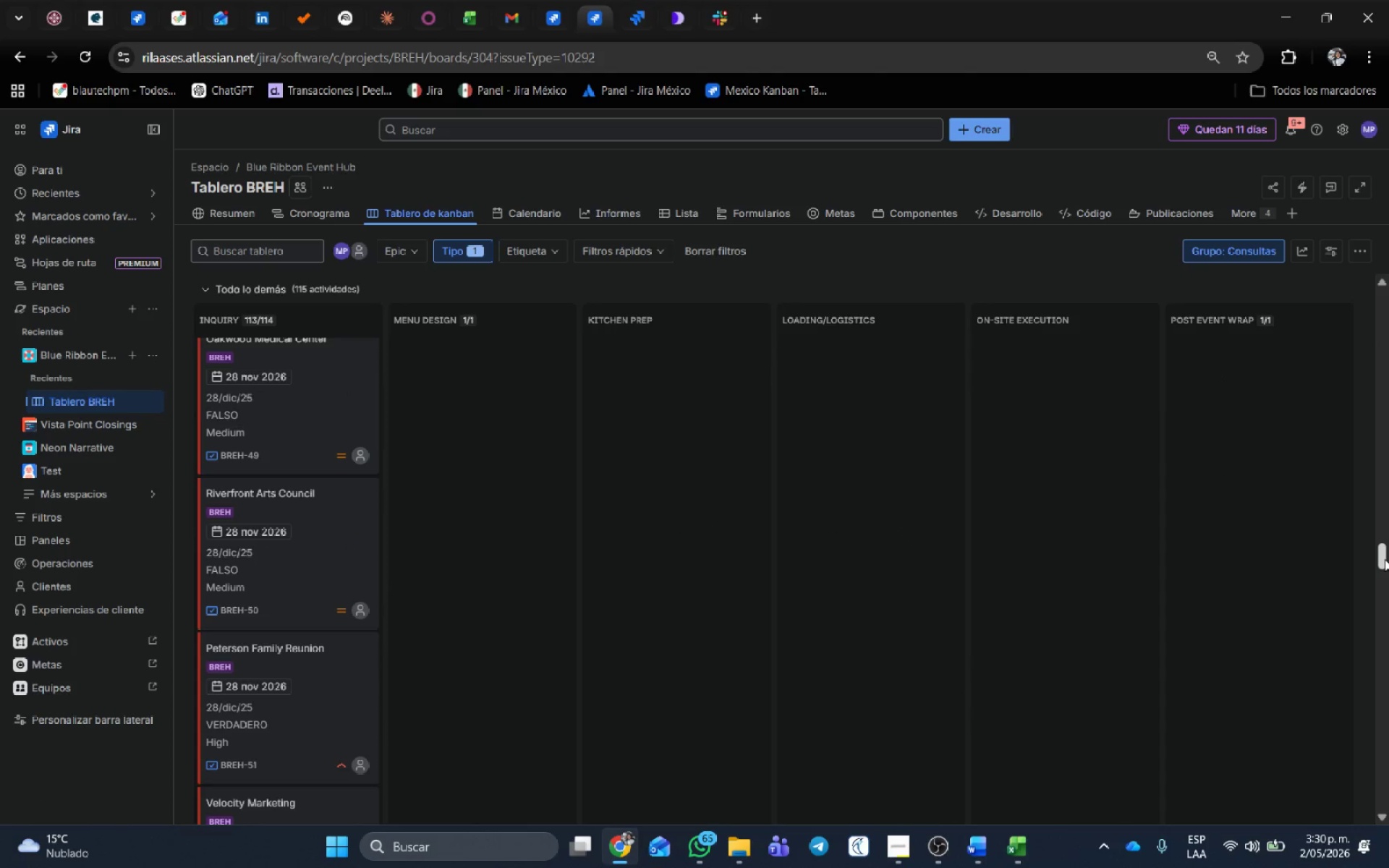 
left_click_drag(start_coordinate=[1384, 556], to_coordinate=[1385, 412])
 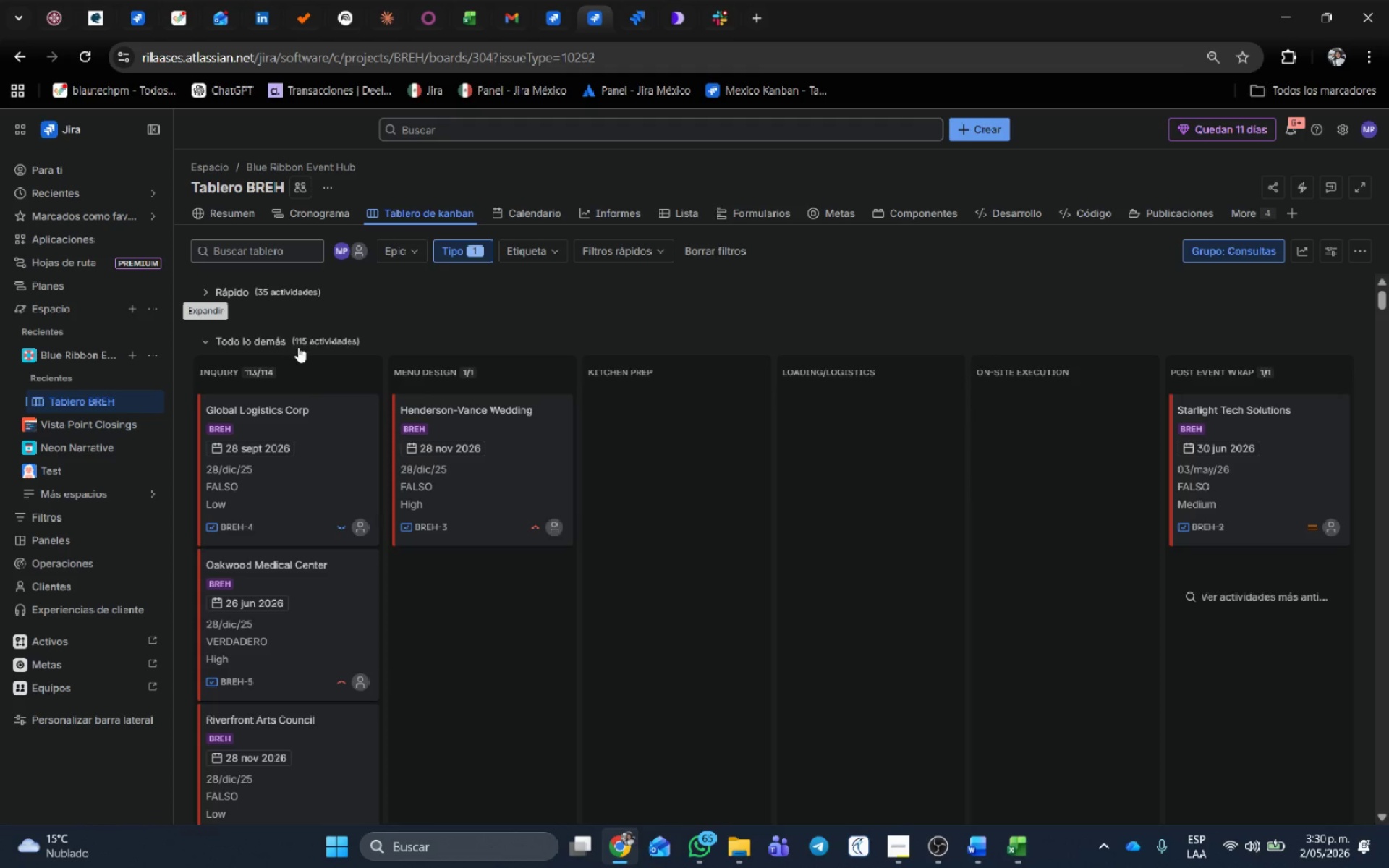 
scroll: coordinate [1076, 473], scroll_direction: none, amount: 0.0
 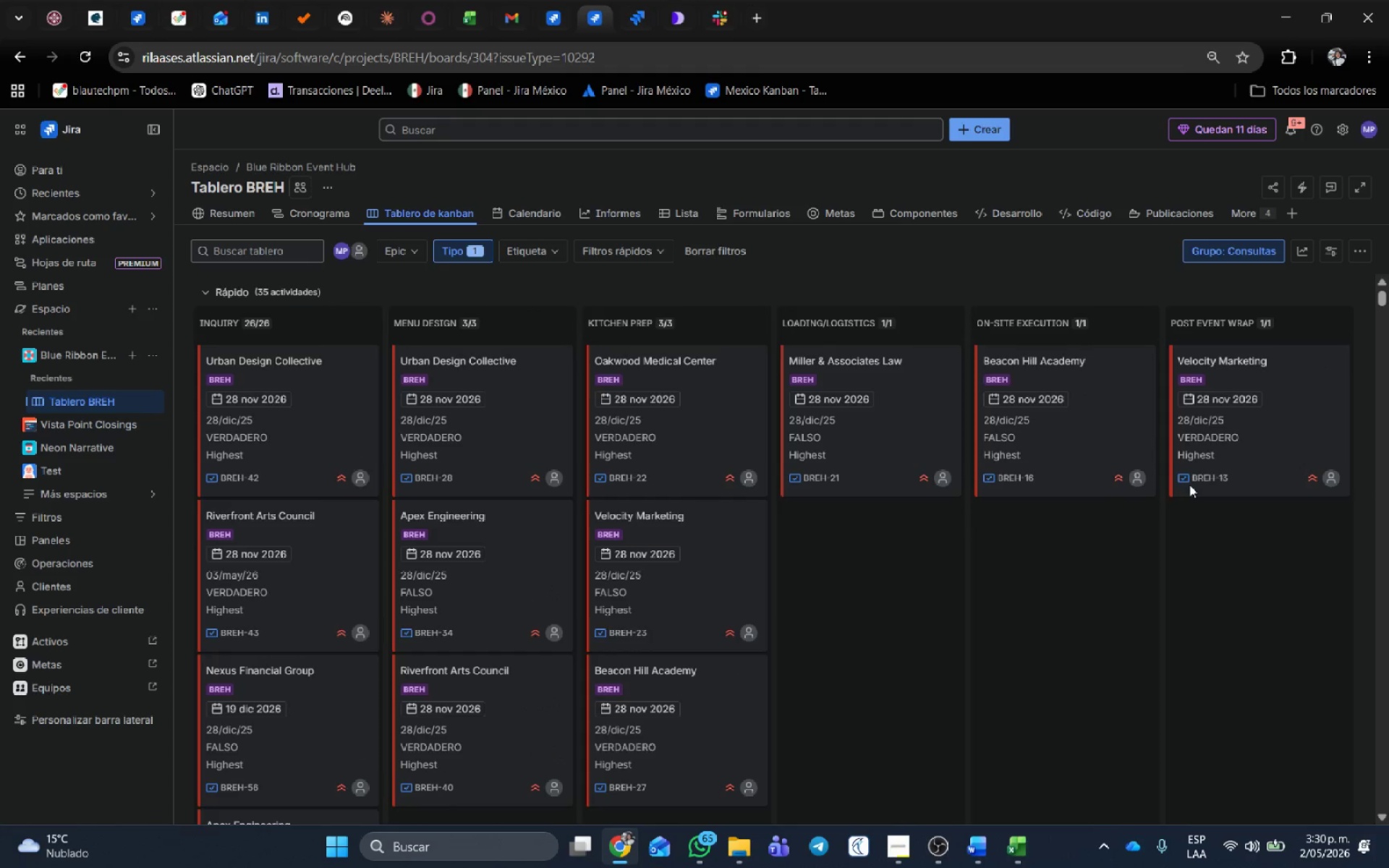 
key(Meta+Shift+S)
 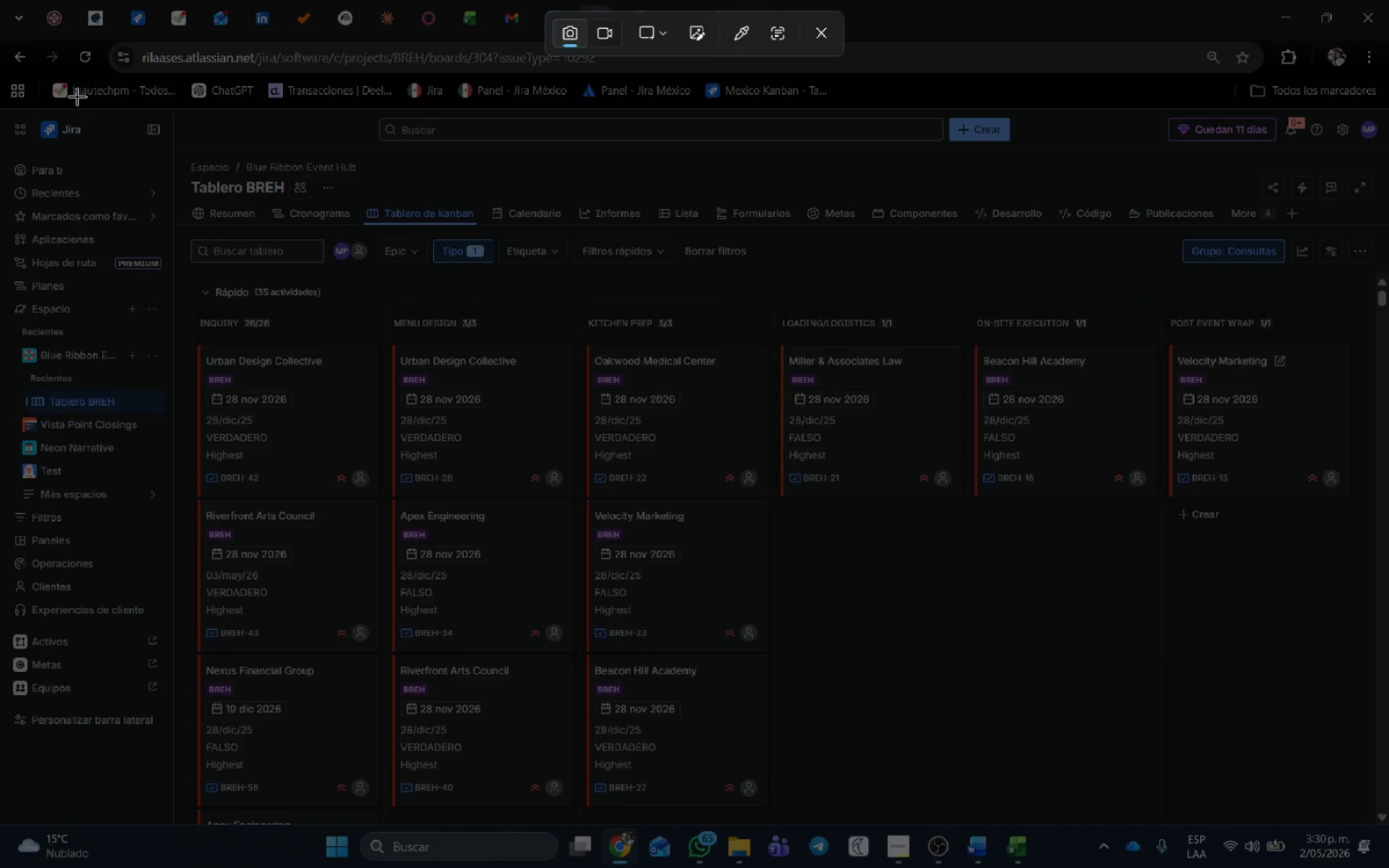 
left_click_drag(start_coordinate=[166, 103], to_coordinate=[1388, 822])
 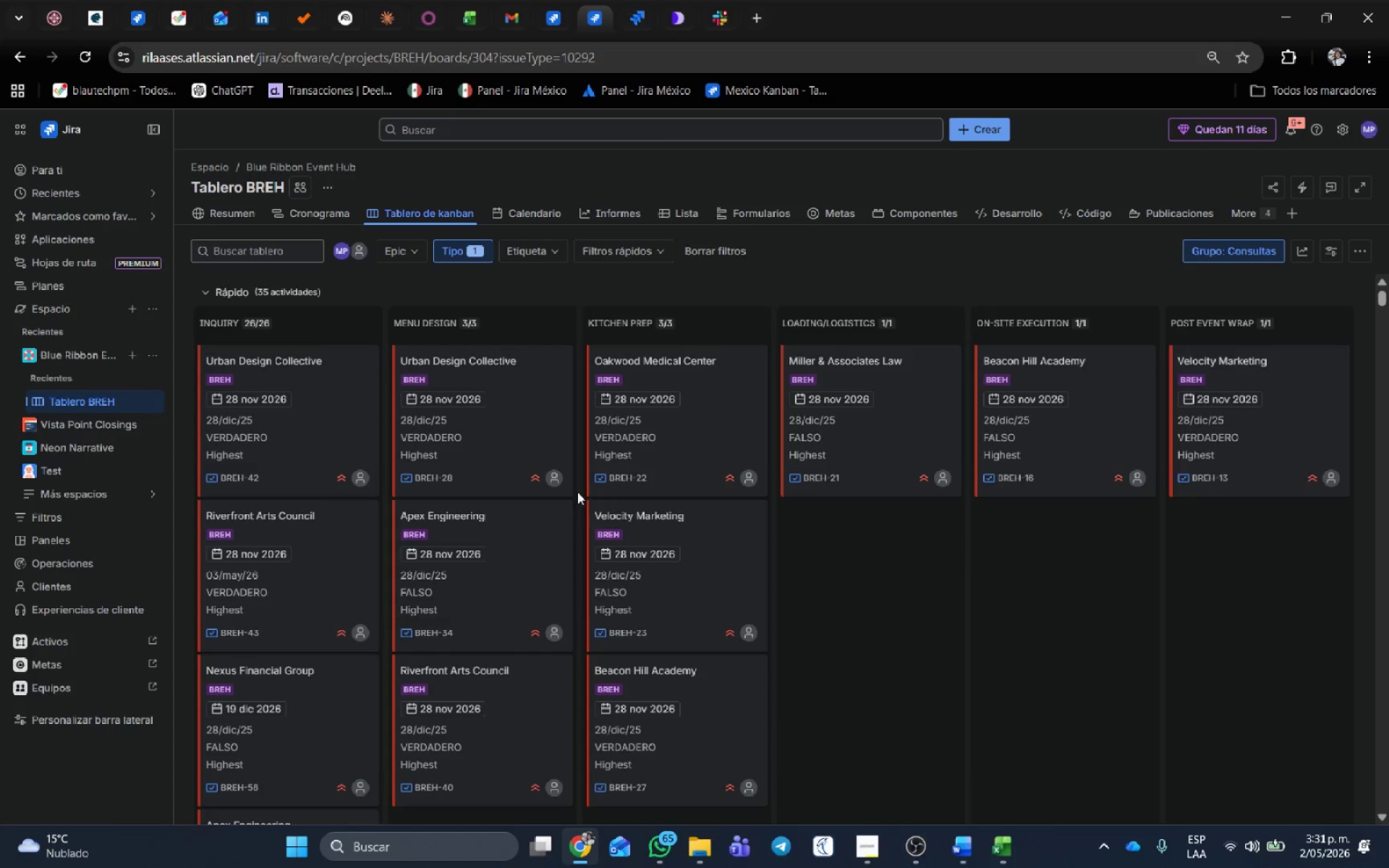 
key(Alt+AltLeft)
 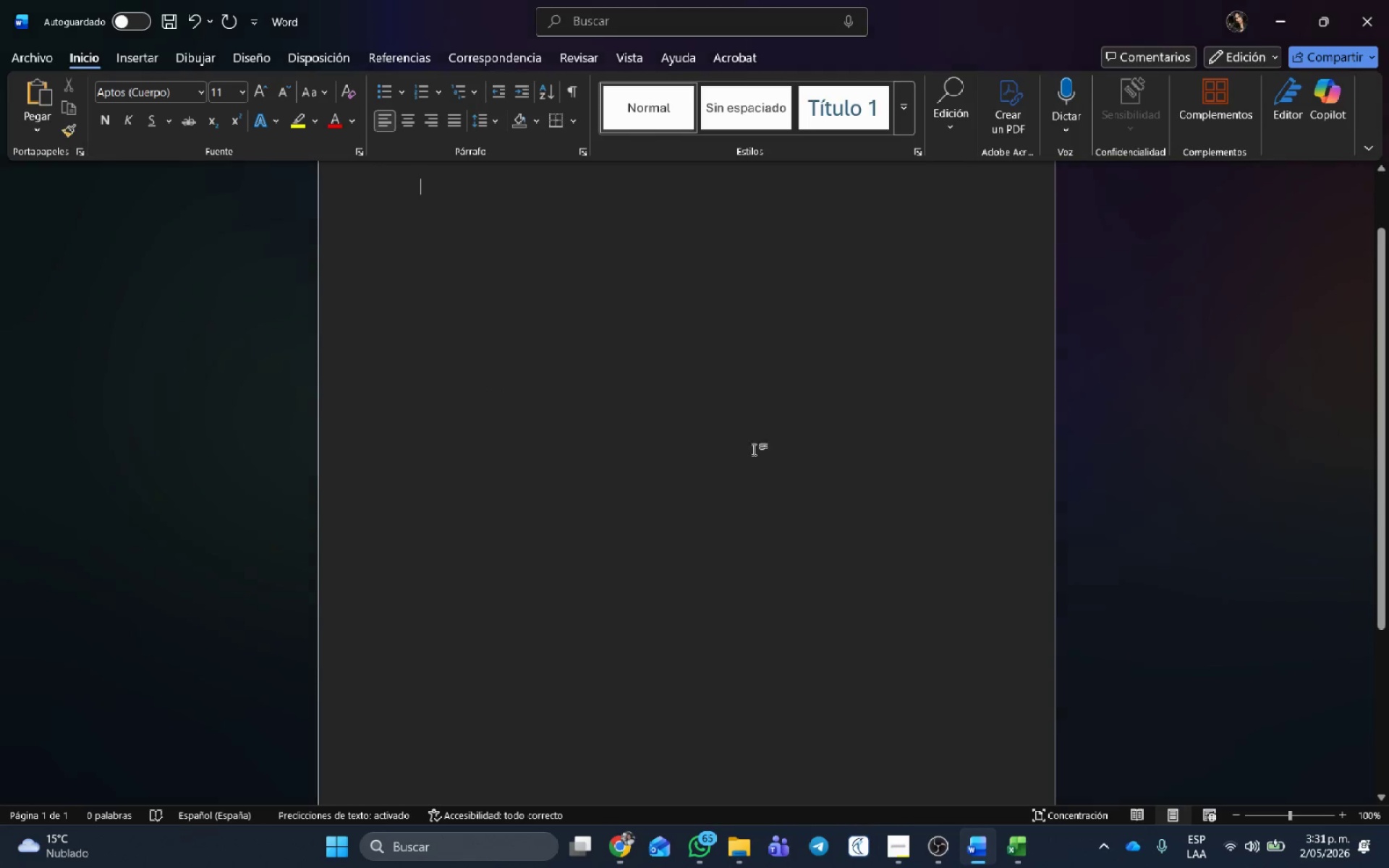 
key(Control+V)
 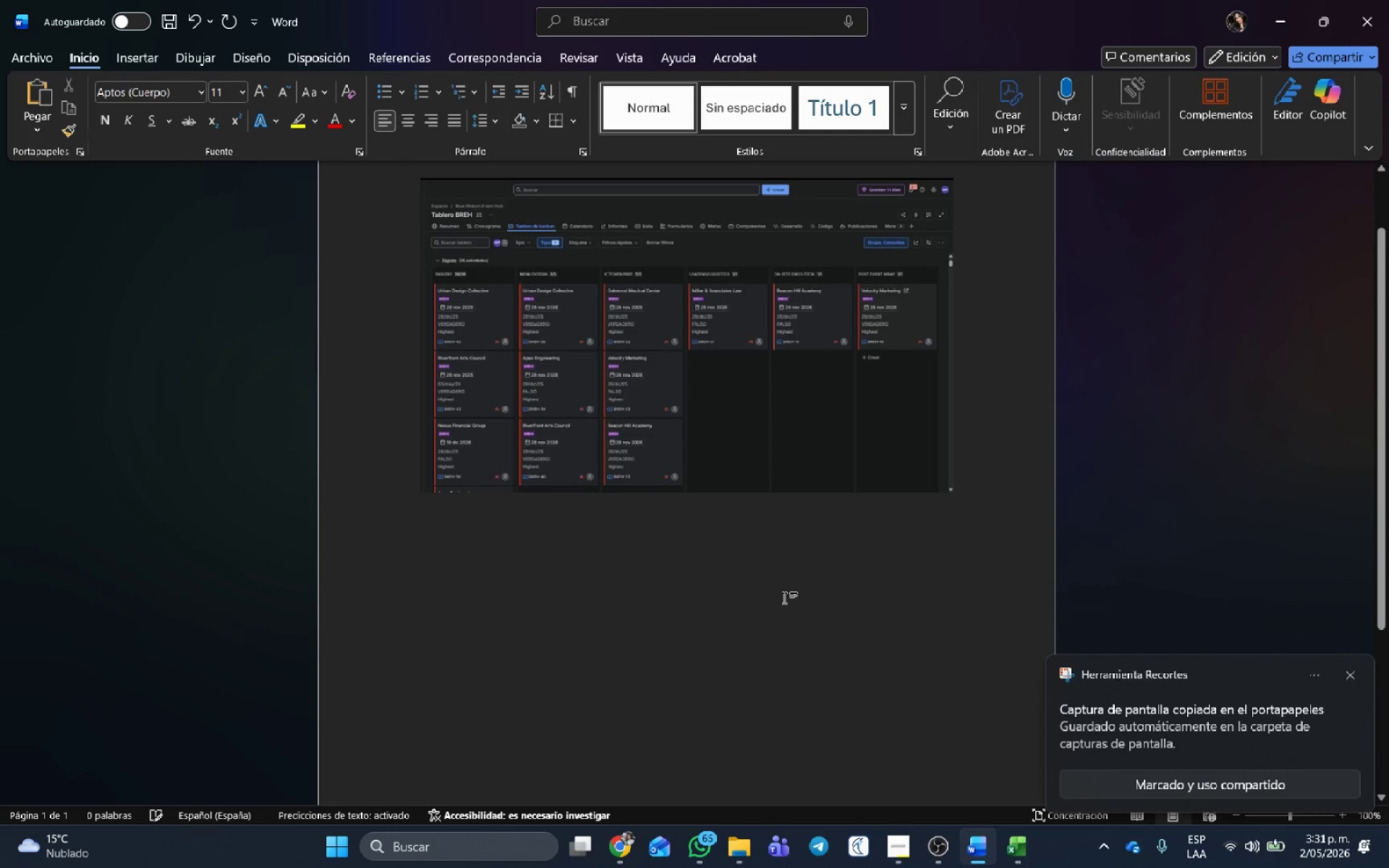 
key(Control+G)
 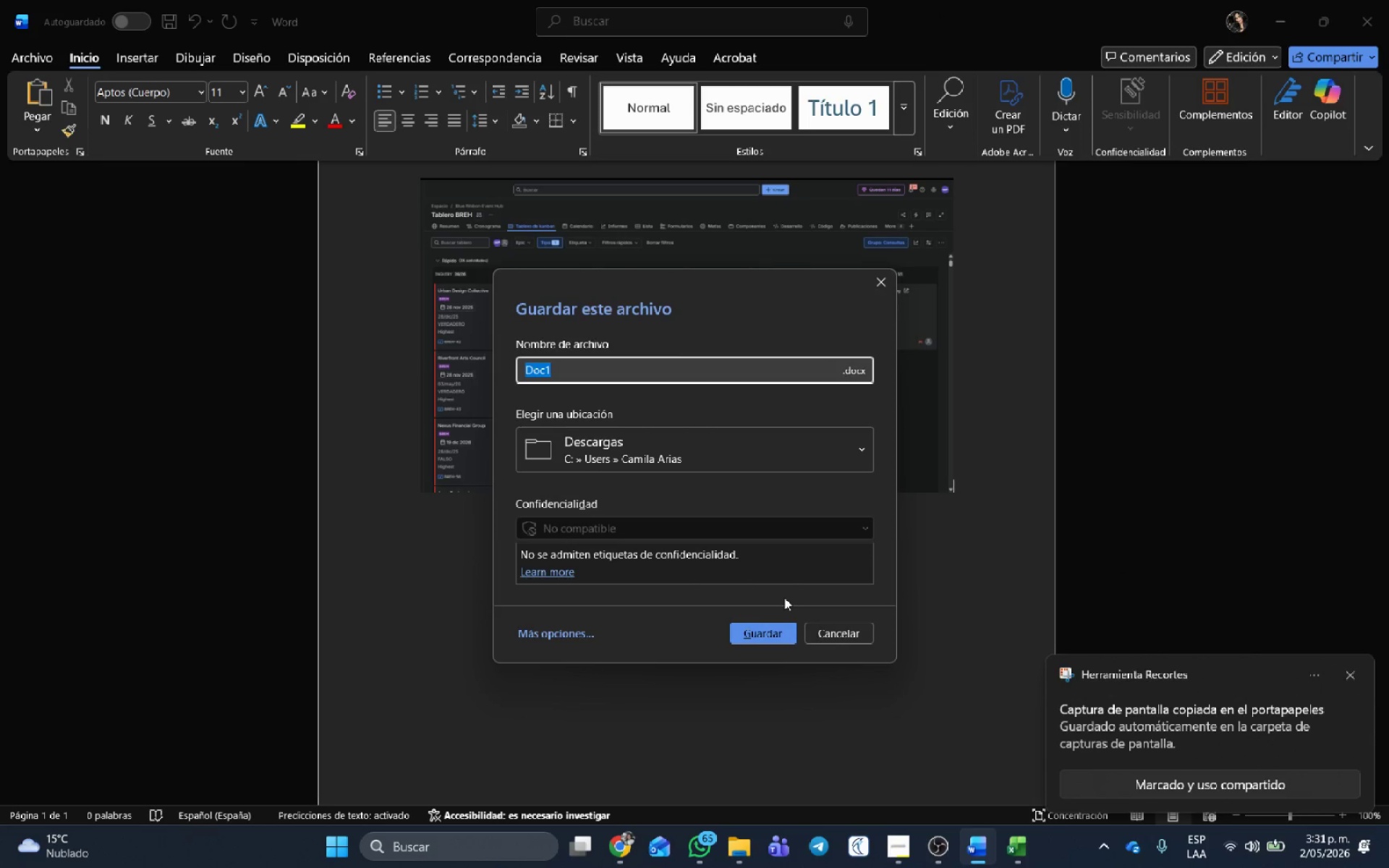 
type(View_Board_Kanban)
 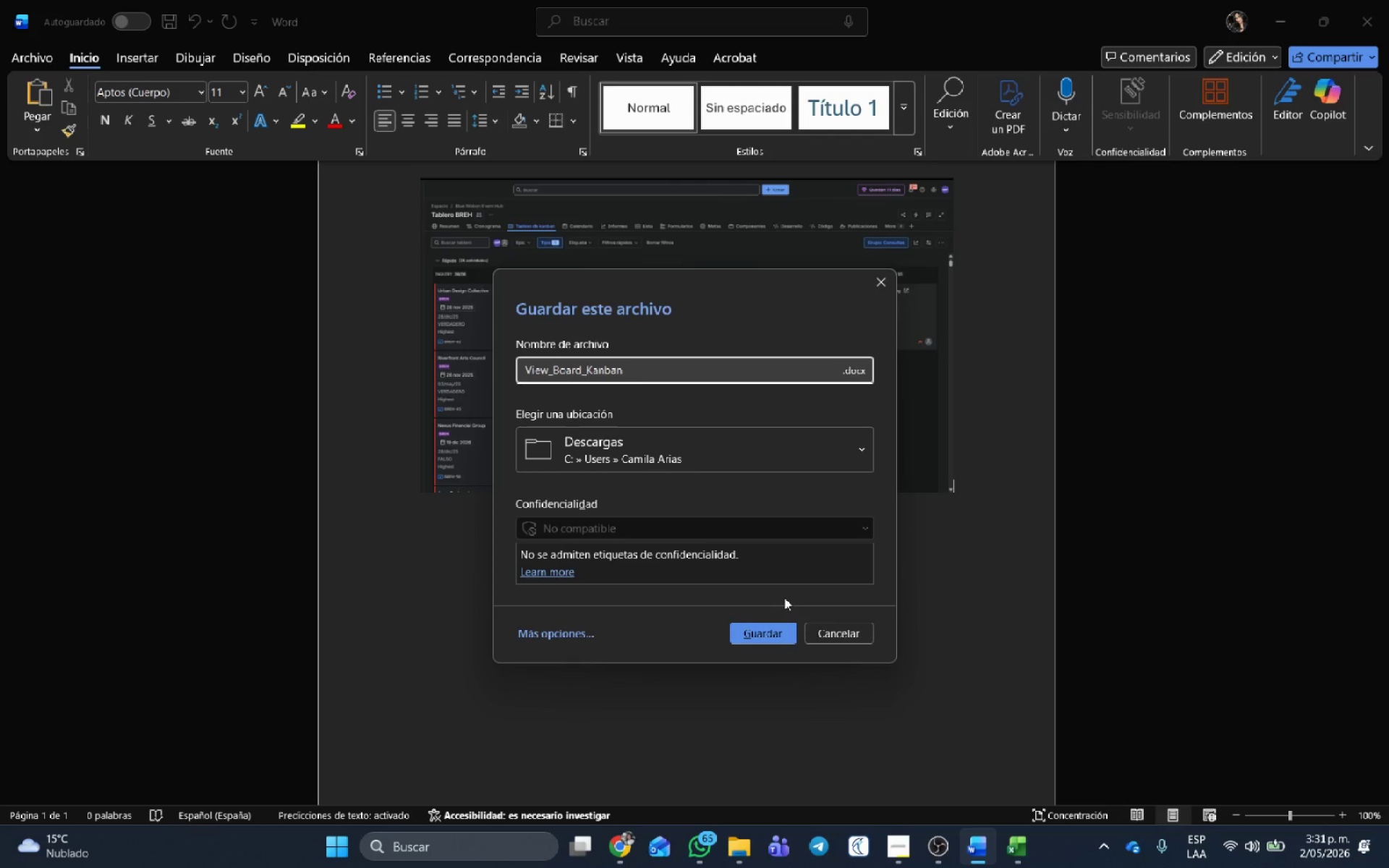 
left_click([857, 373])
 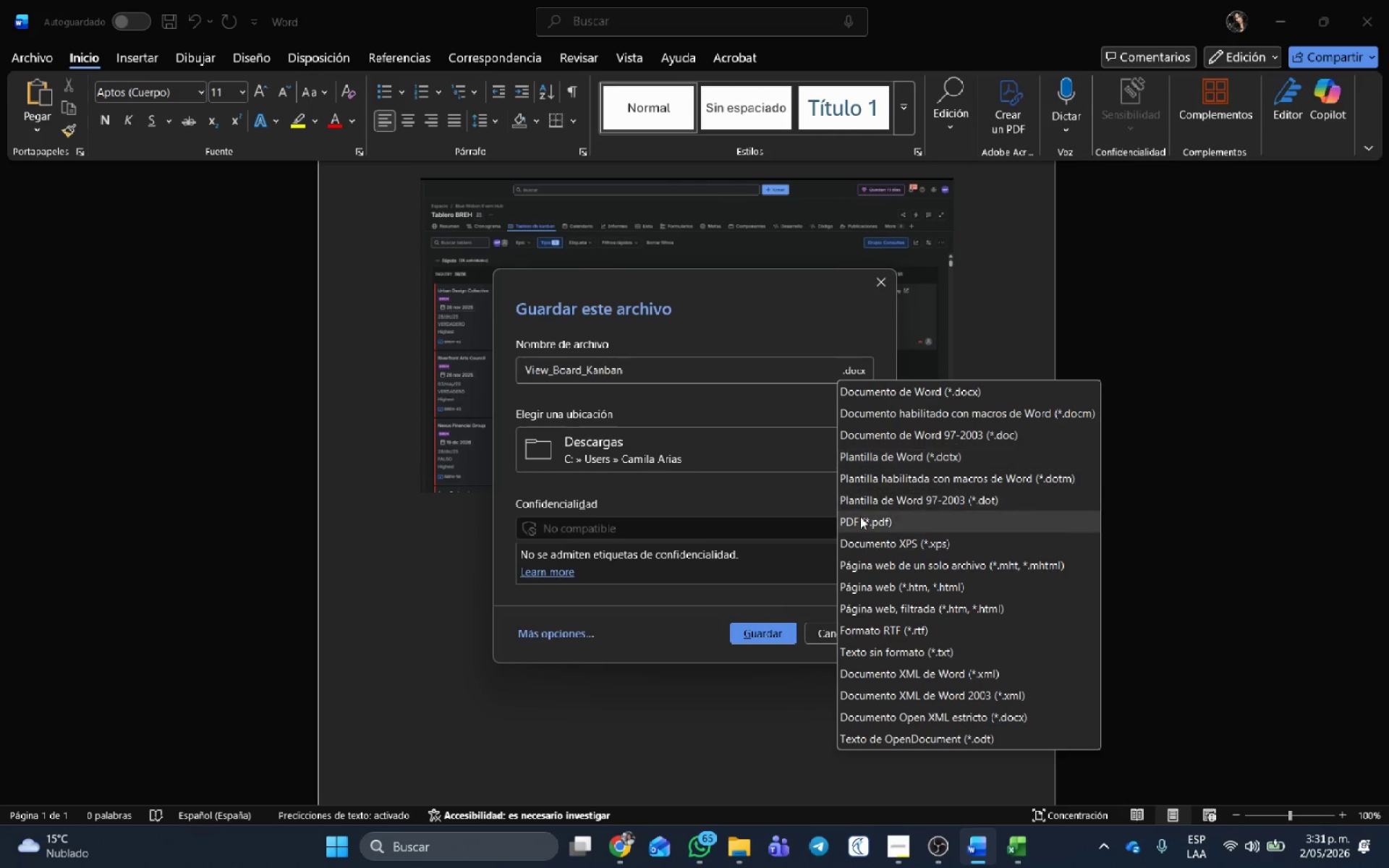 
left_click([860, 517])
 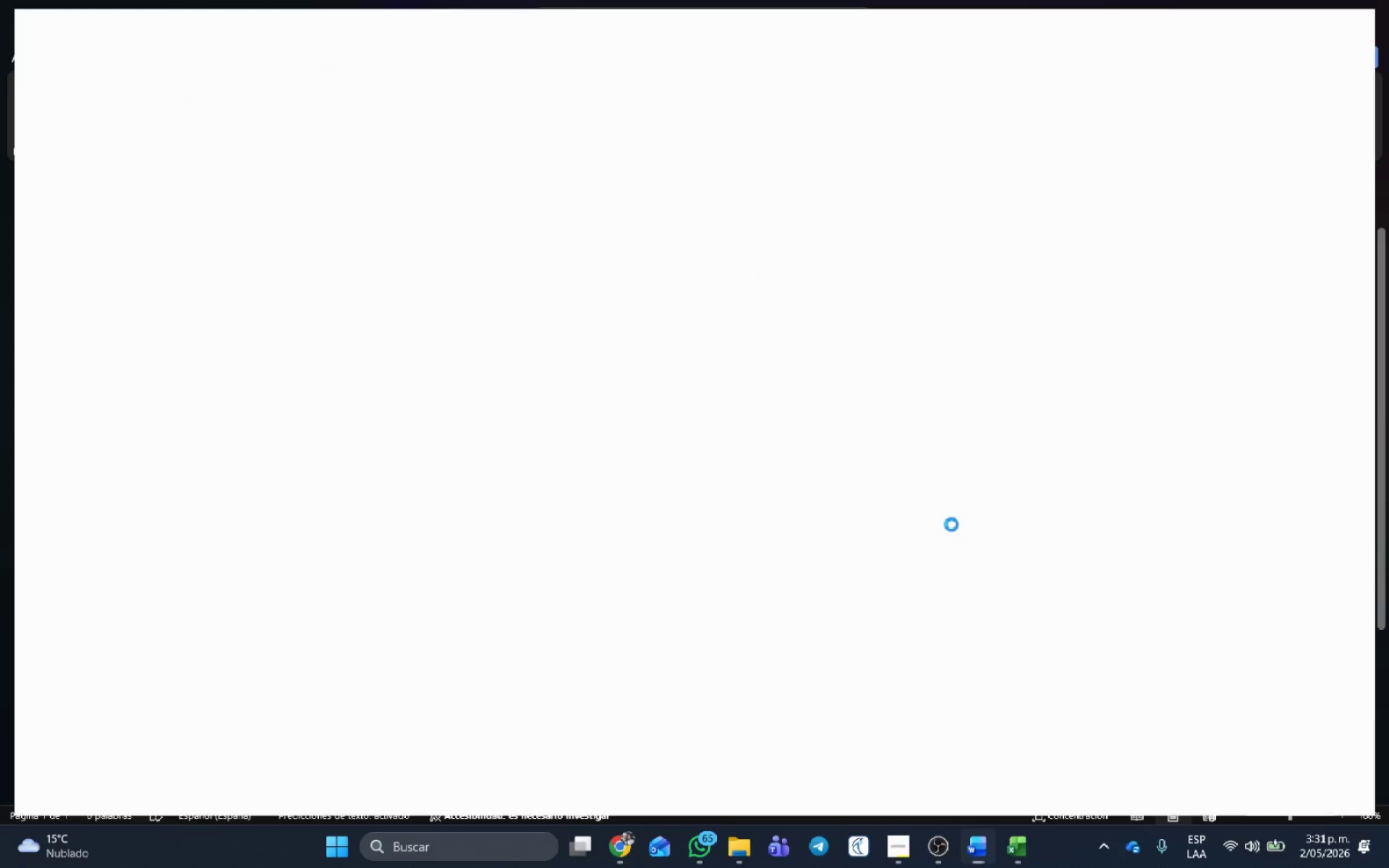 
left_click([1385, 1])
 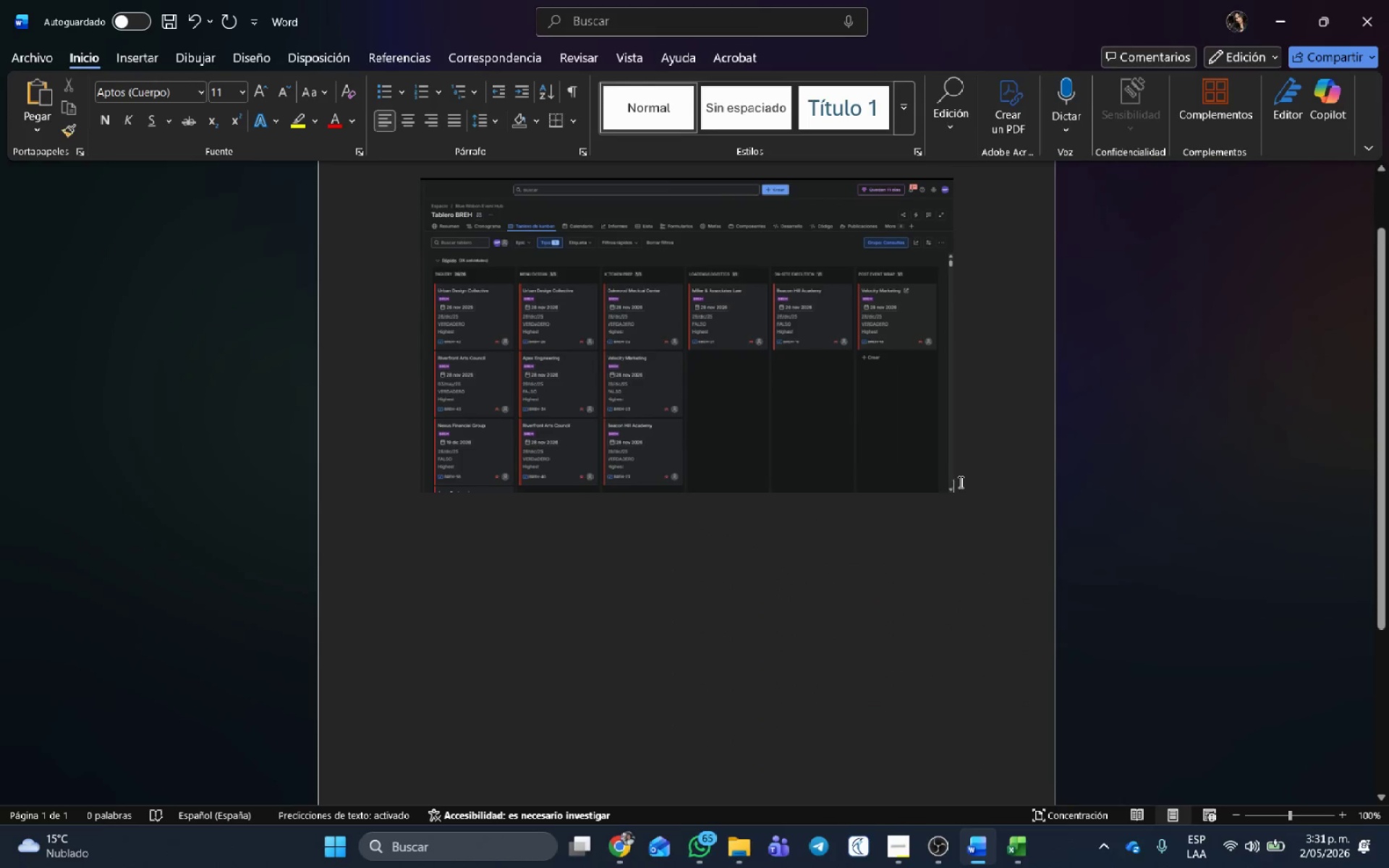 
left_click([969, 475])
 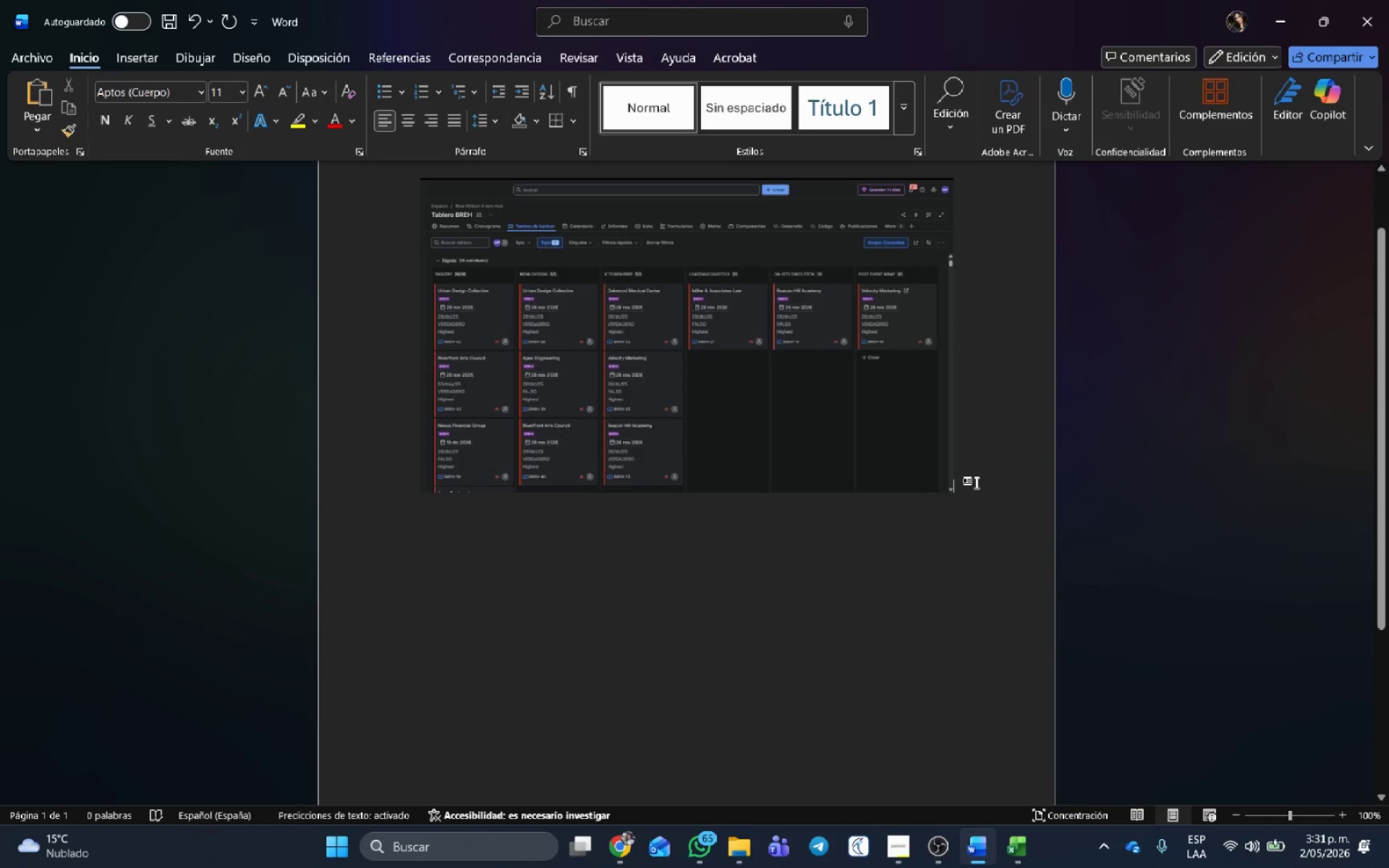 
key(Backspace)
 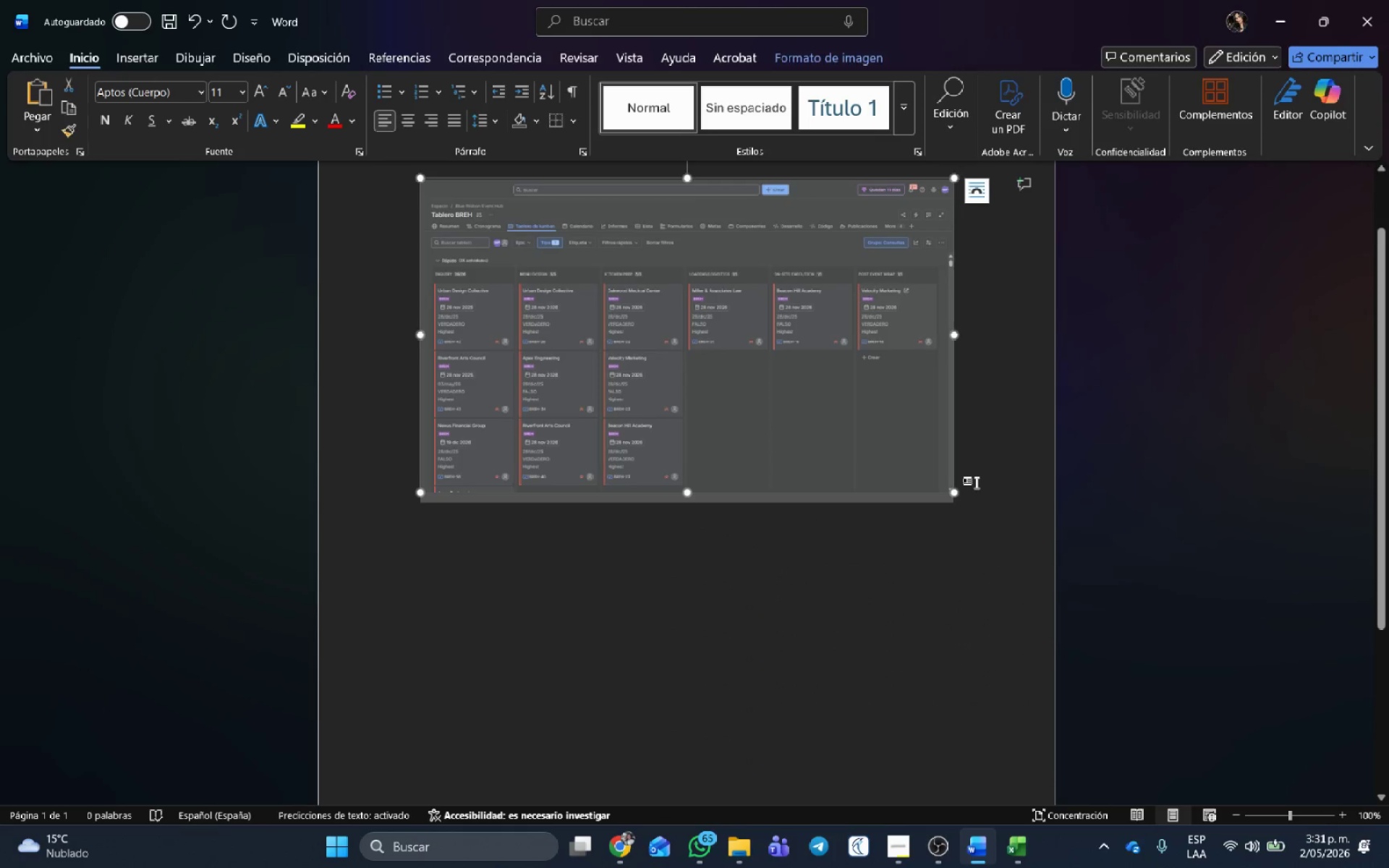 
key(Backspace)
 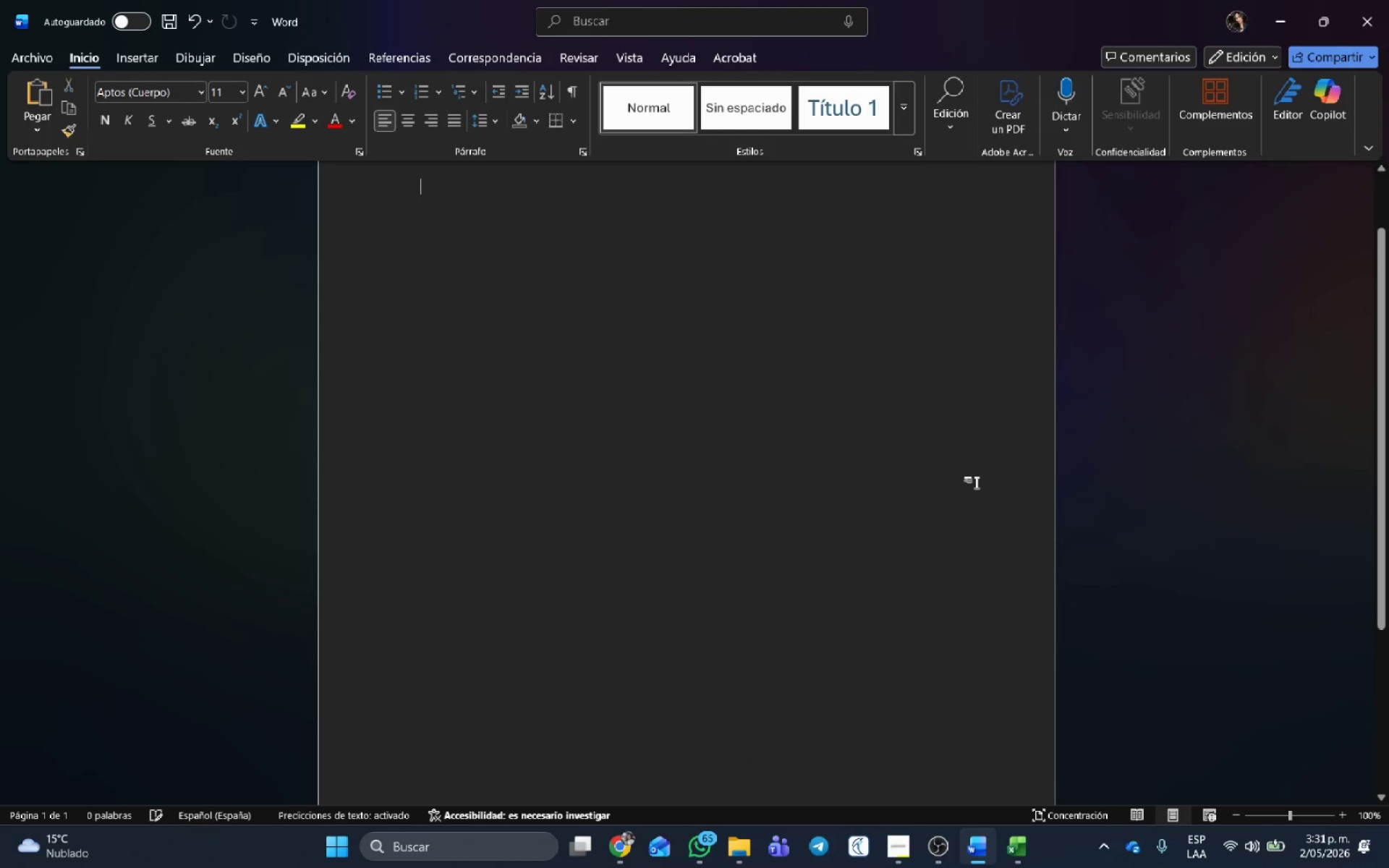 
key(Alt+AltLeft)
 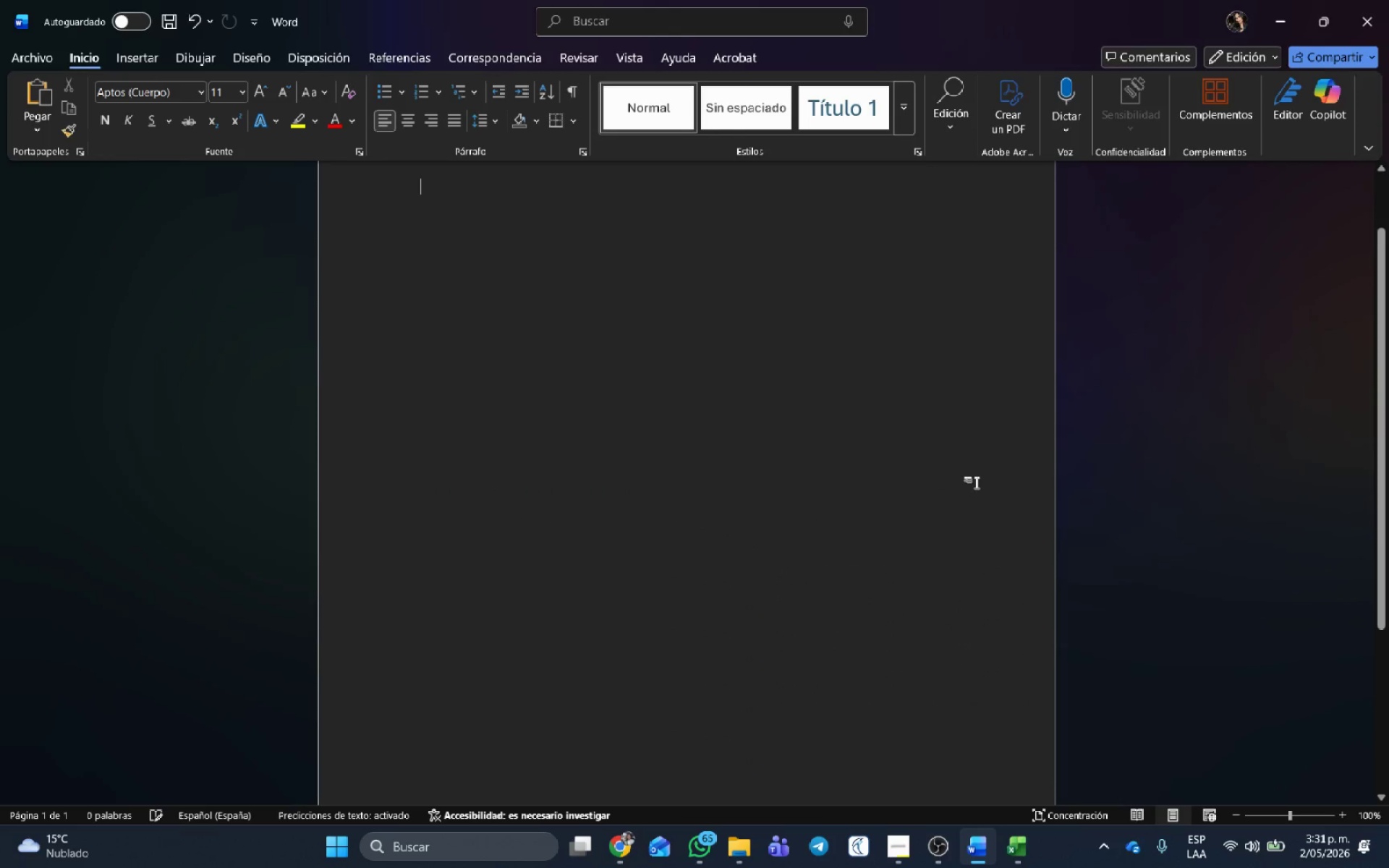 
key(Alt+Tab)
 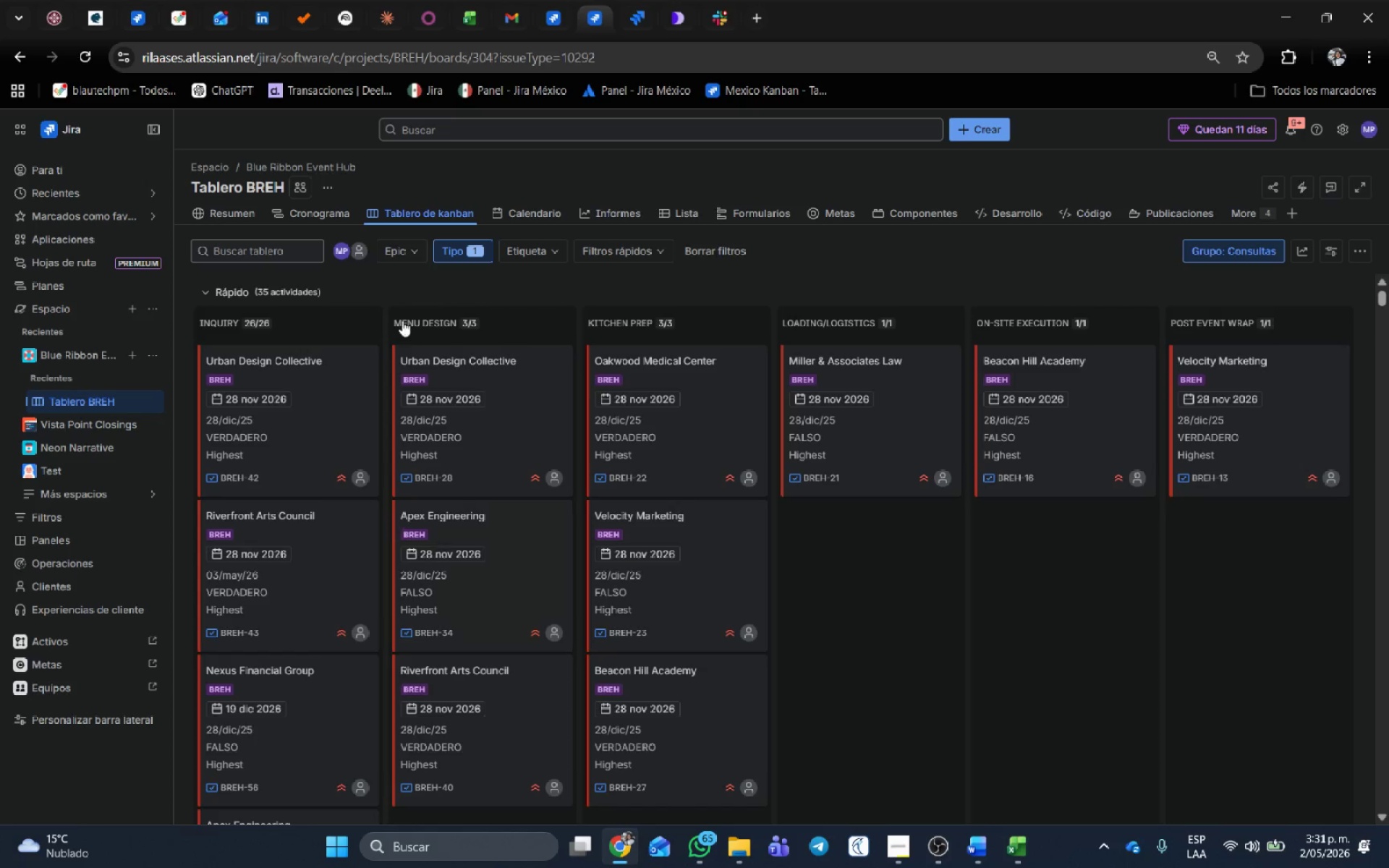 
mouse_move([247, 87])
 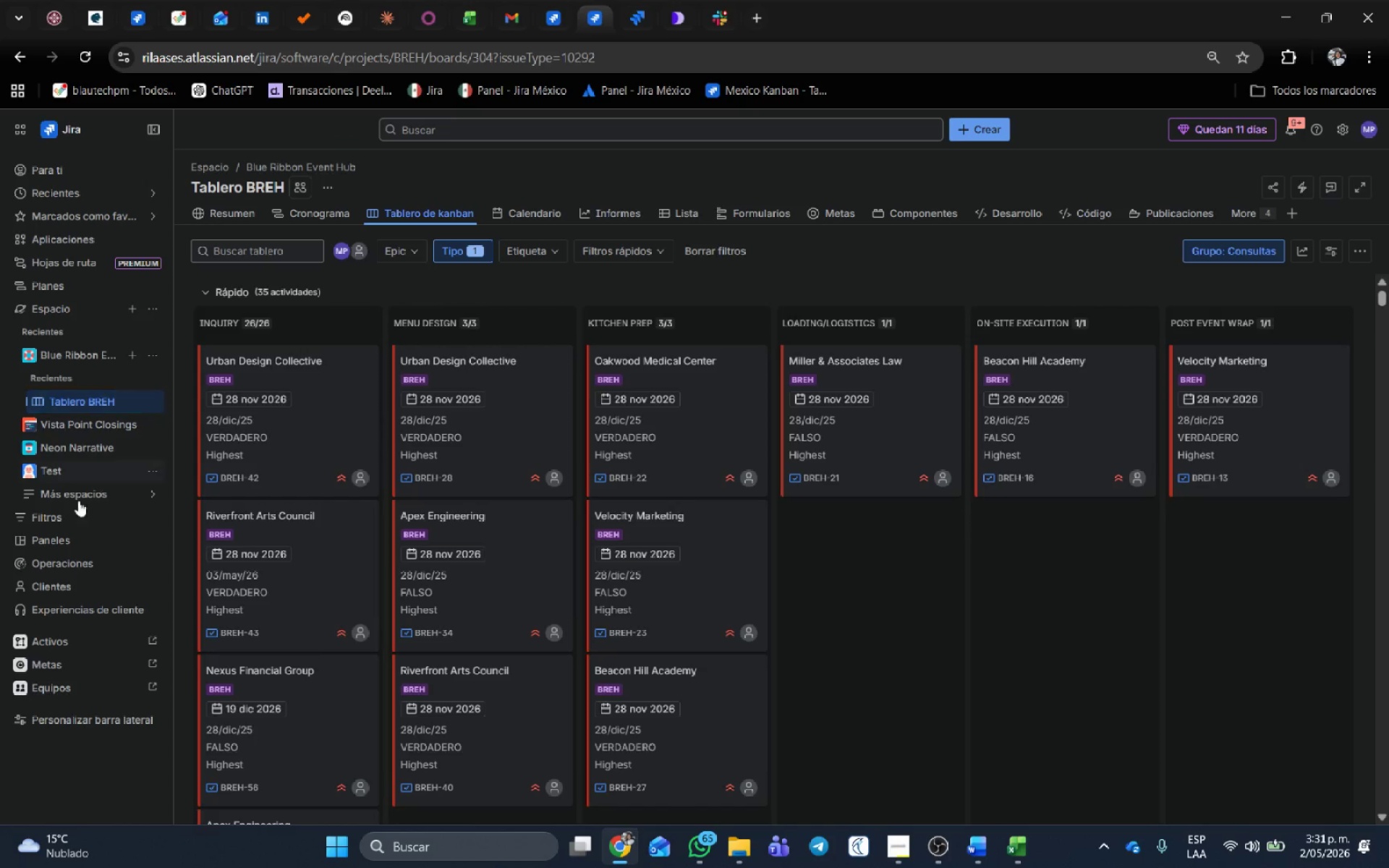 
scroll: coordinate [797, 501], scroll_direction: down, amount: 1.0
 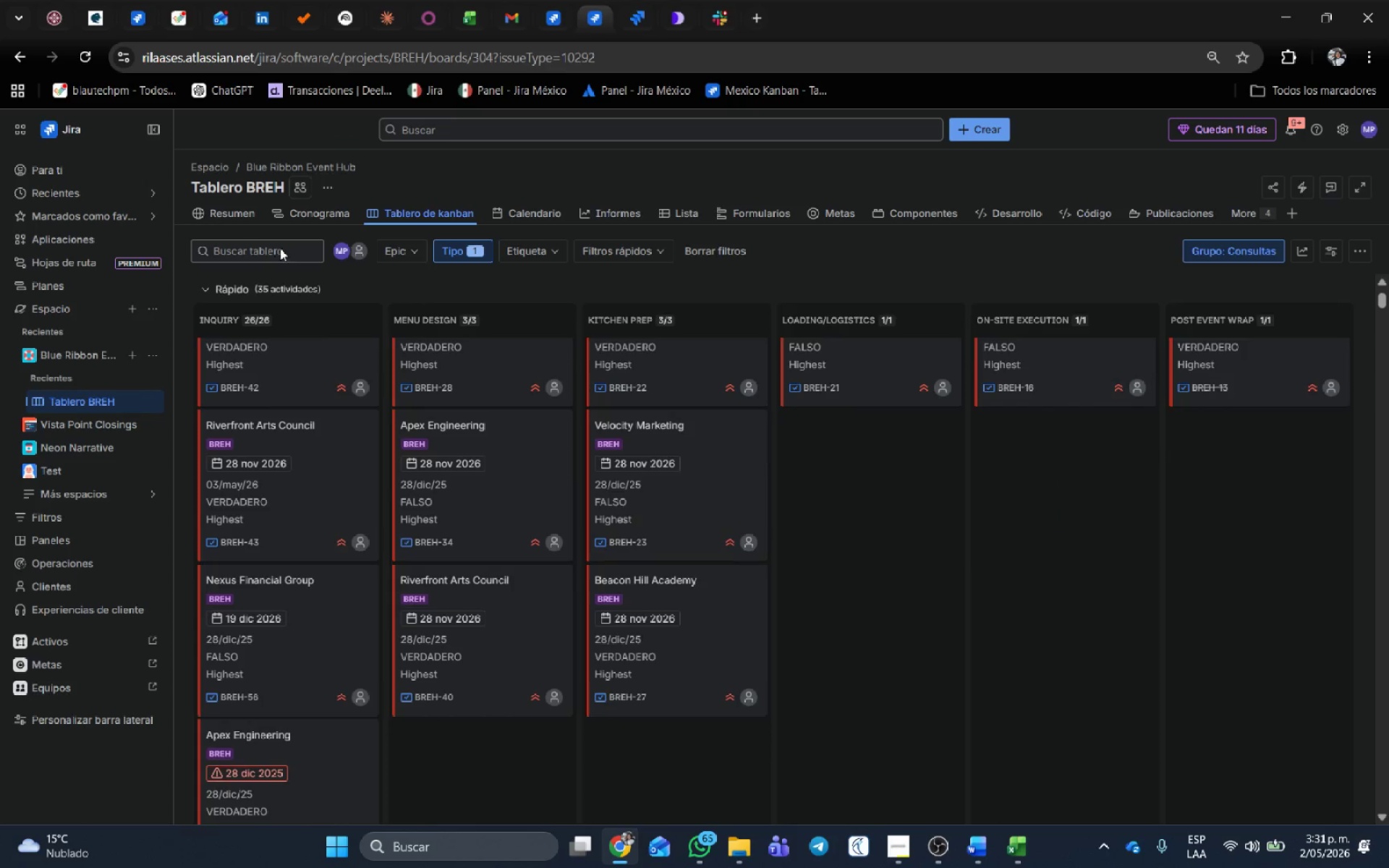 
scroll: coordinate [394, 503], scroll_direction: up, amount: 5.0
 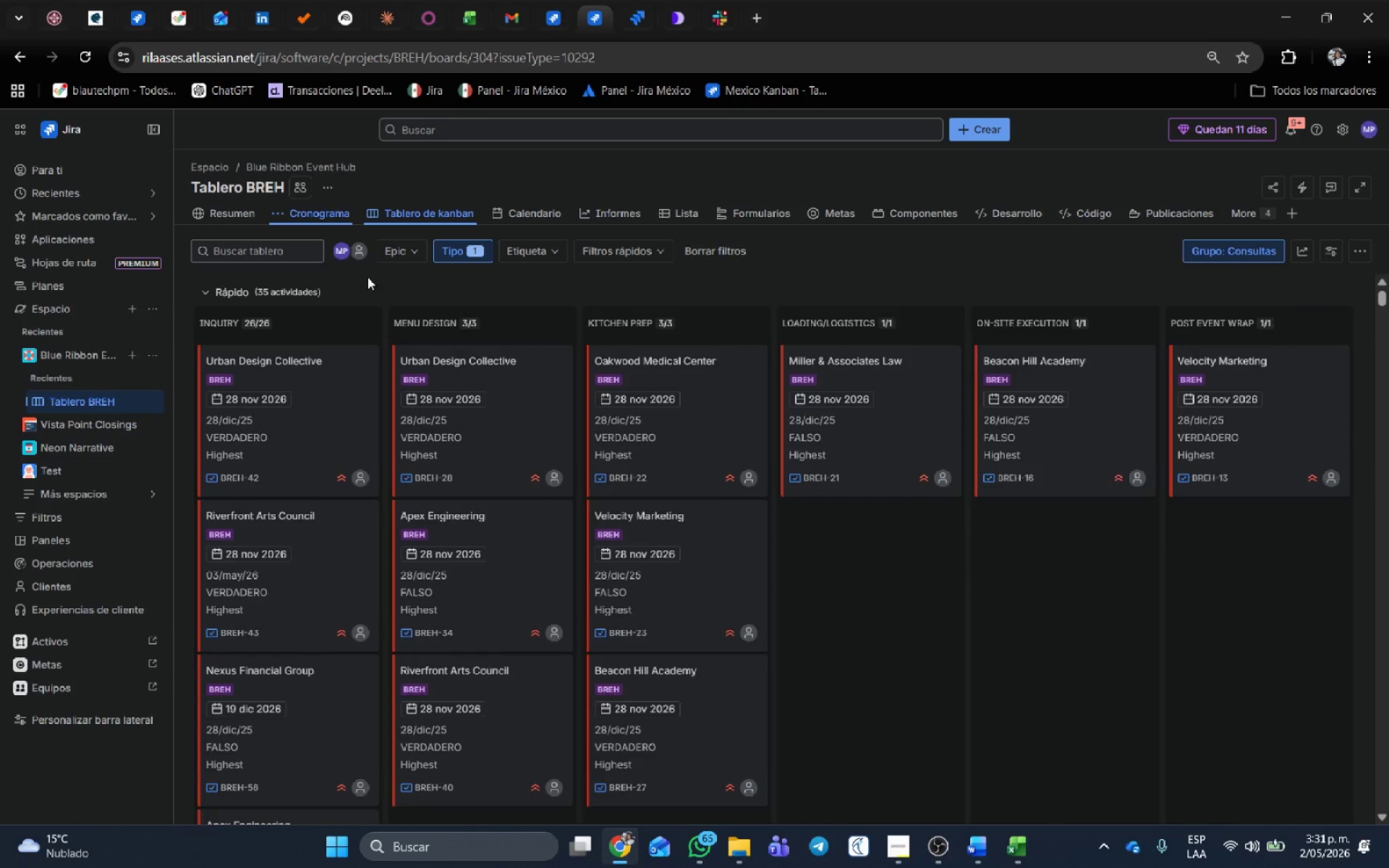 
left_click([320, 215])
 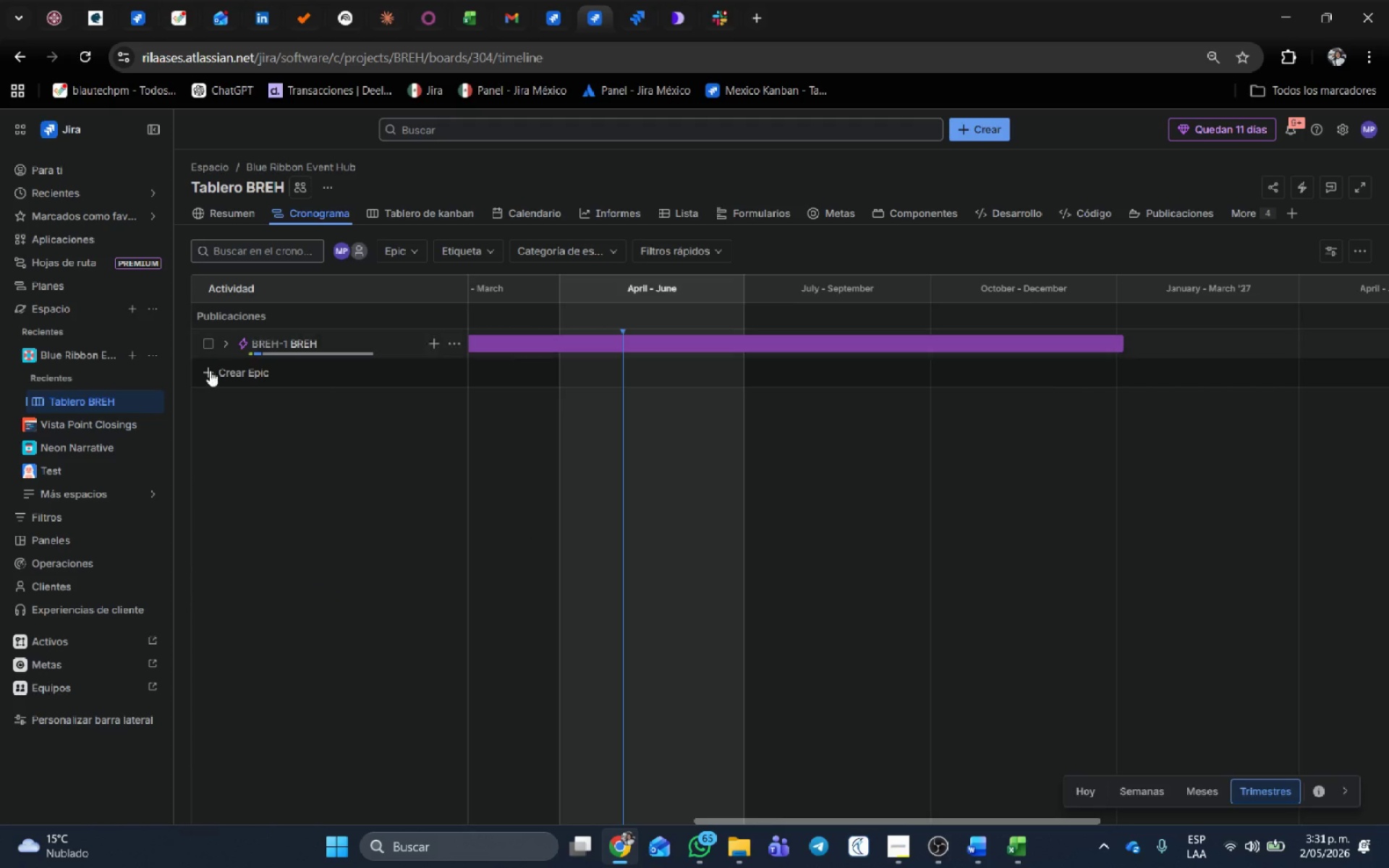 
left_click([223, 341])
 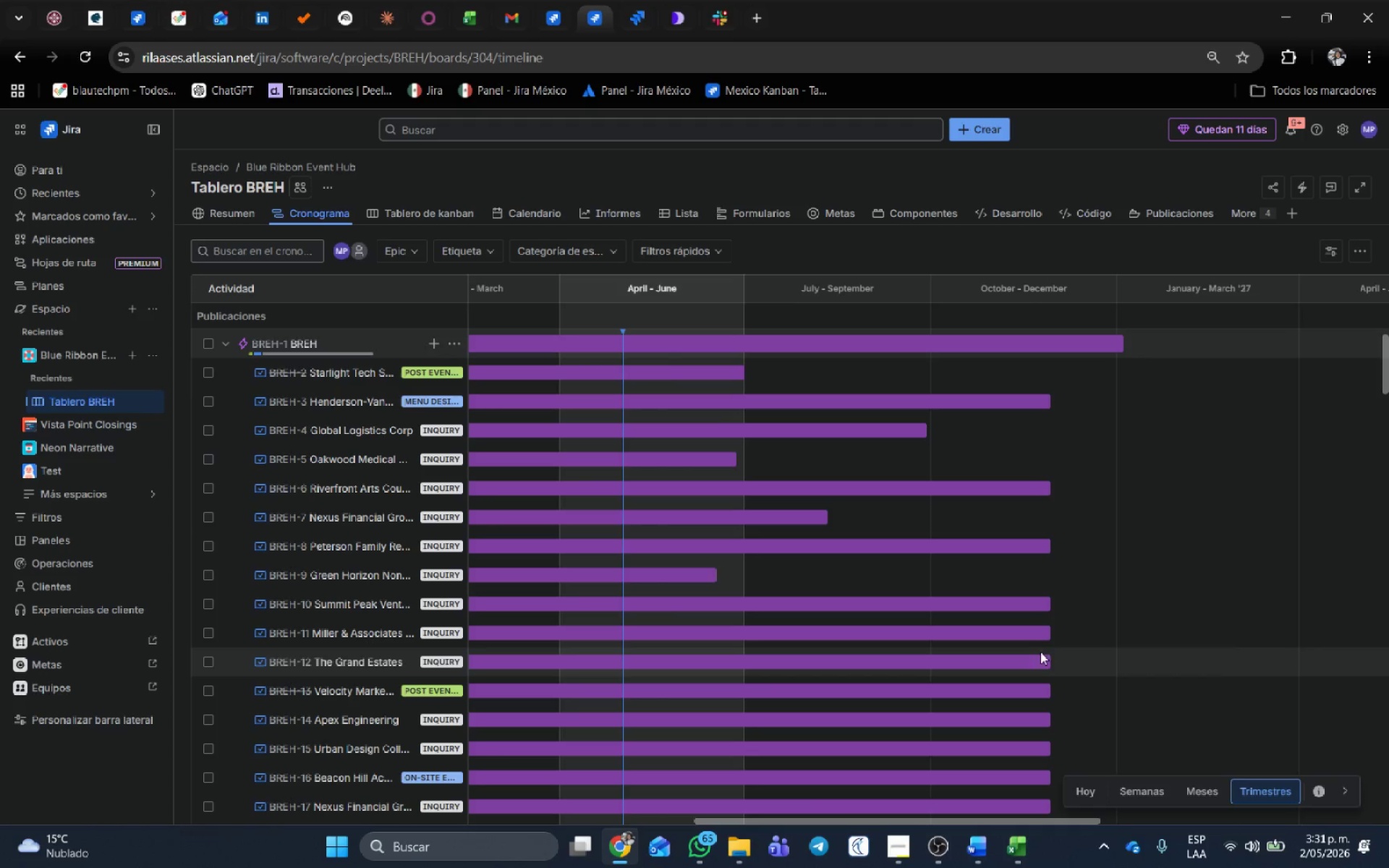 
left_click_drag(start_coordinate=[1047, 661], to_coordinate=[836, 668])
 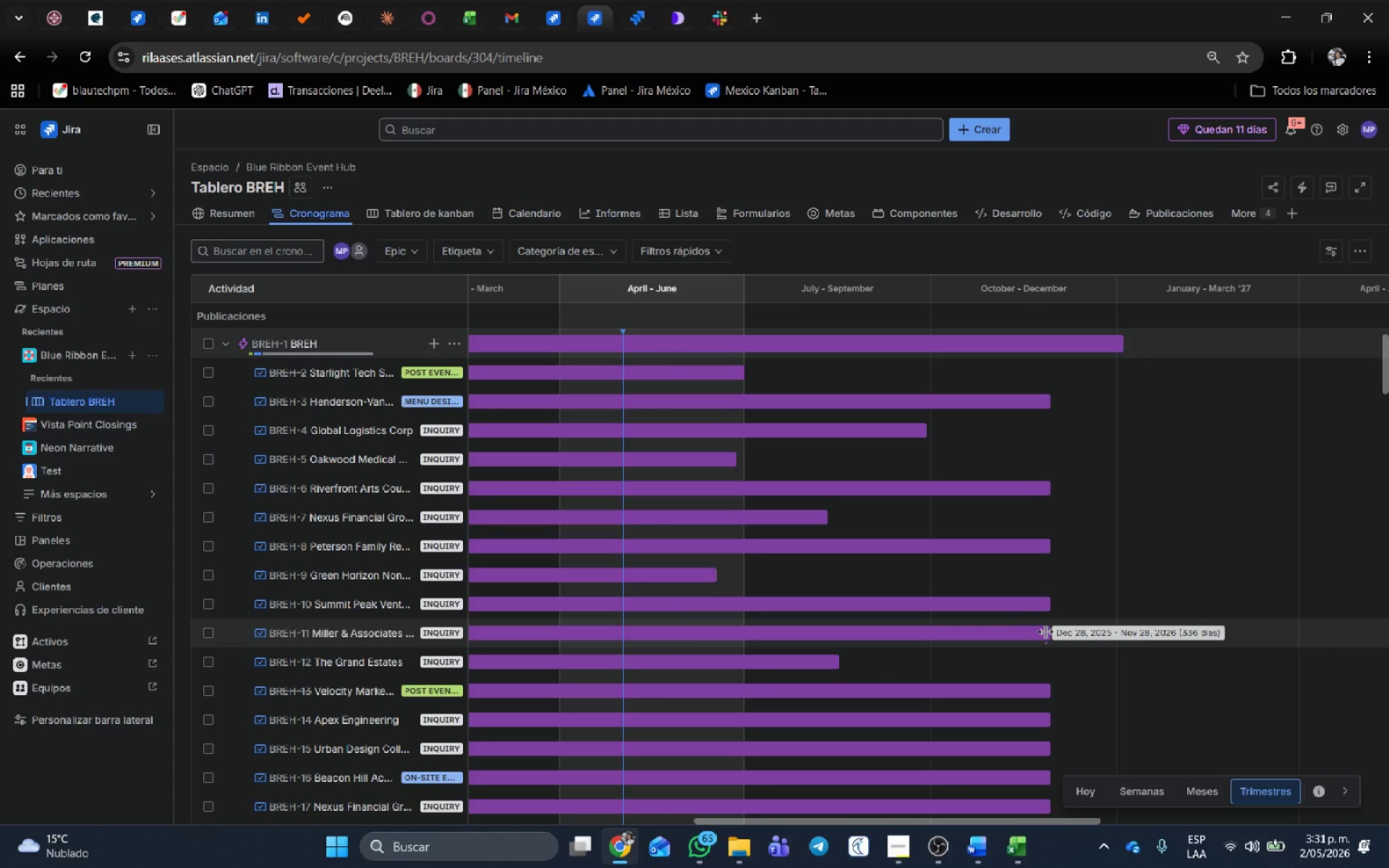 
left_click_drag(start_coordinate=[1045, 631], to_coordinate=[933, 634])
 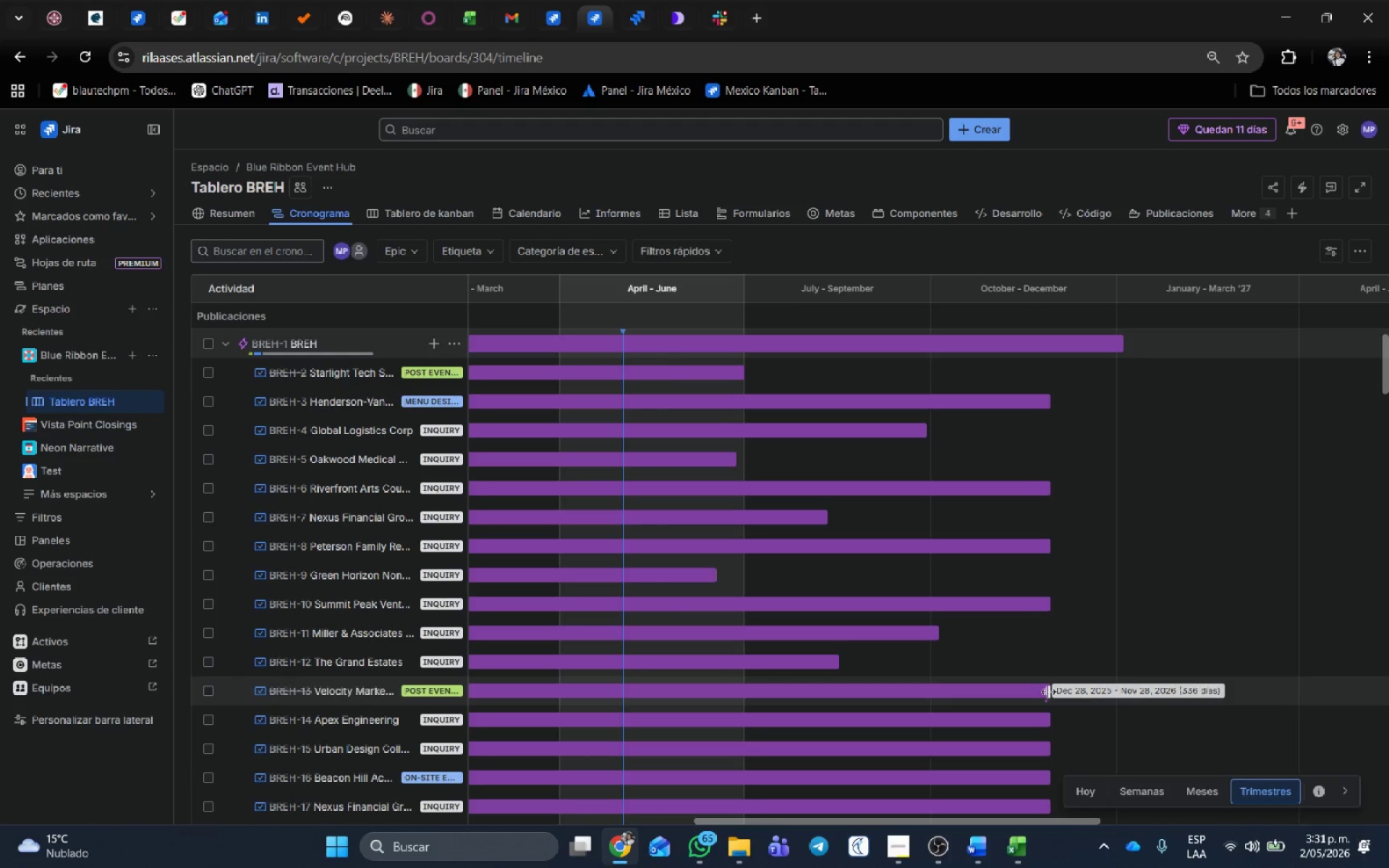 
left_click_drag(start_coordinate=[1048, 692], to_coordinate=[996, 689])
 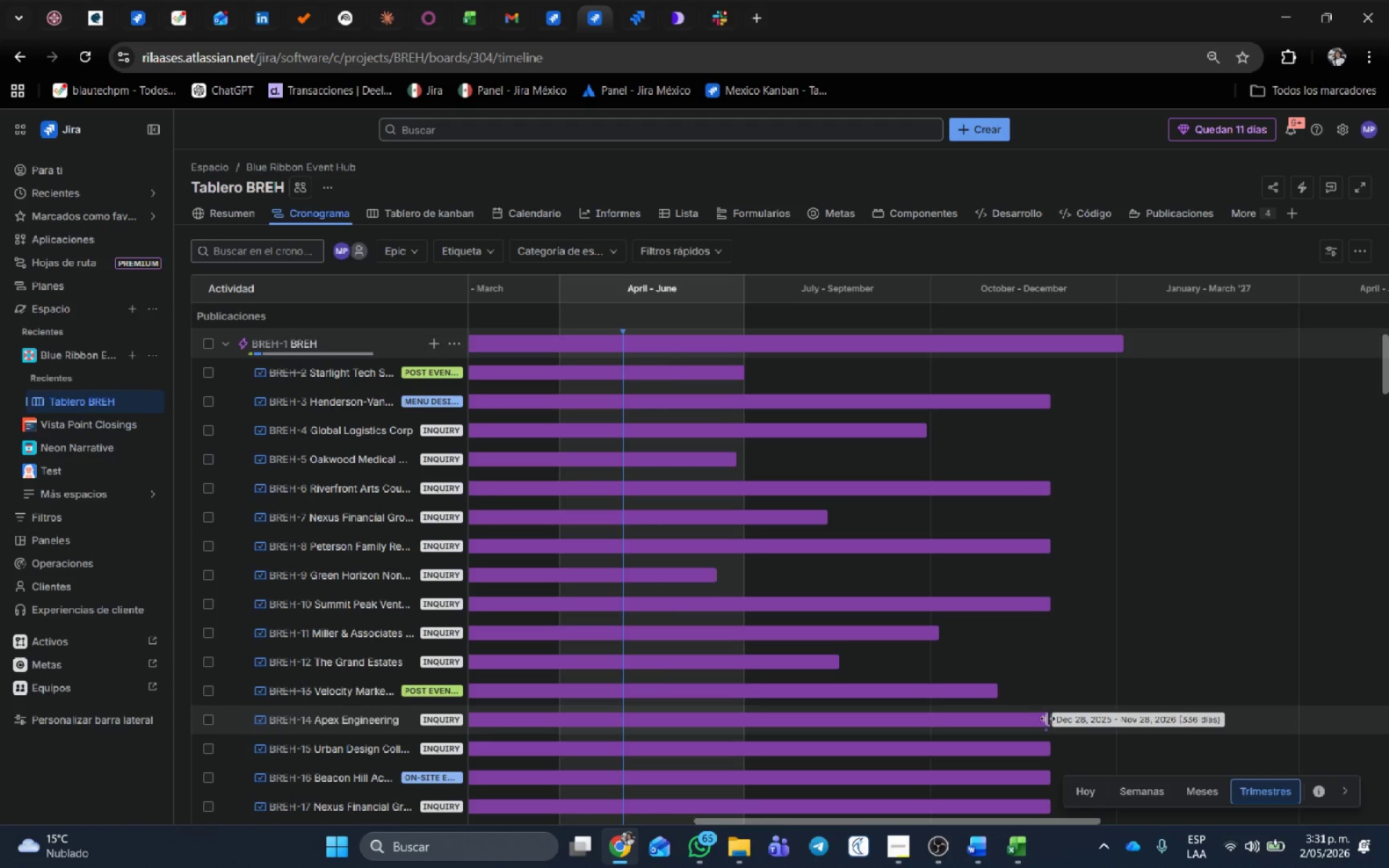 
left_click_drag(start_coordinate=[1048, 718], to_coordinate=[970, 715])
 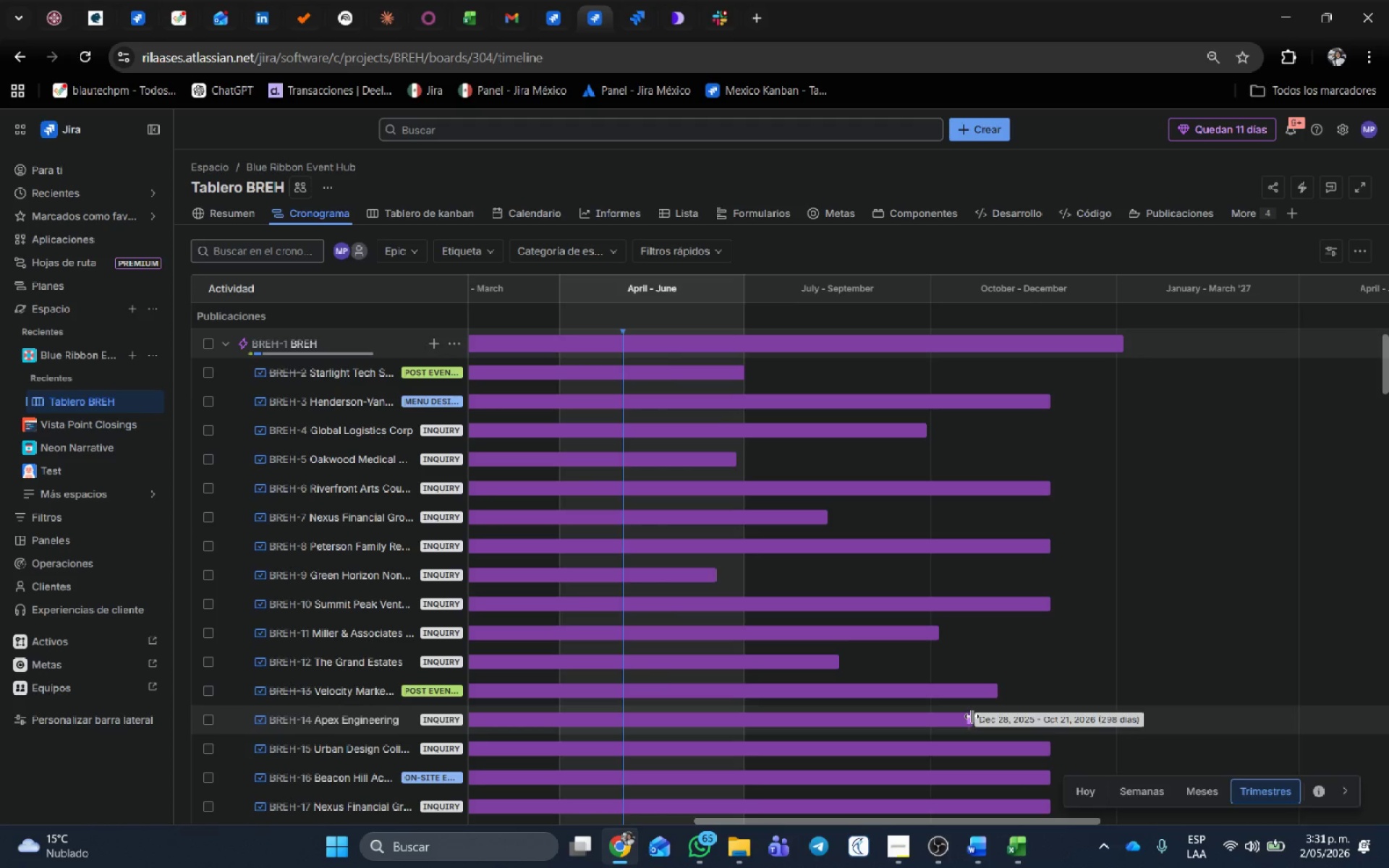 
left_click_drag(start_coordinate=[971, 716], to_coordinate=[862, 720])
 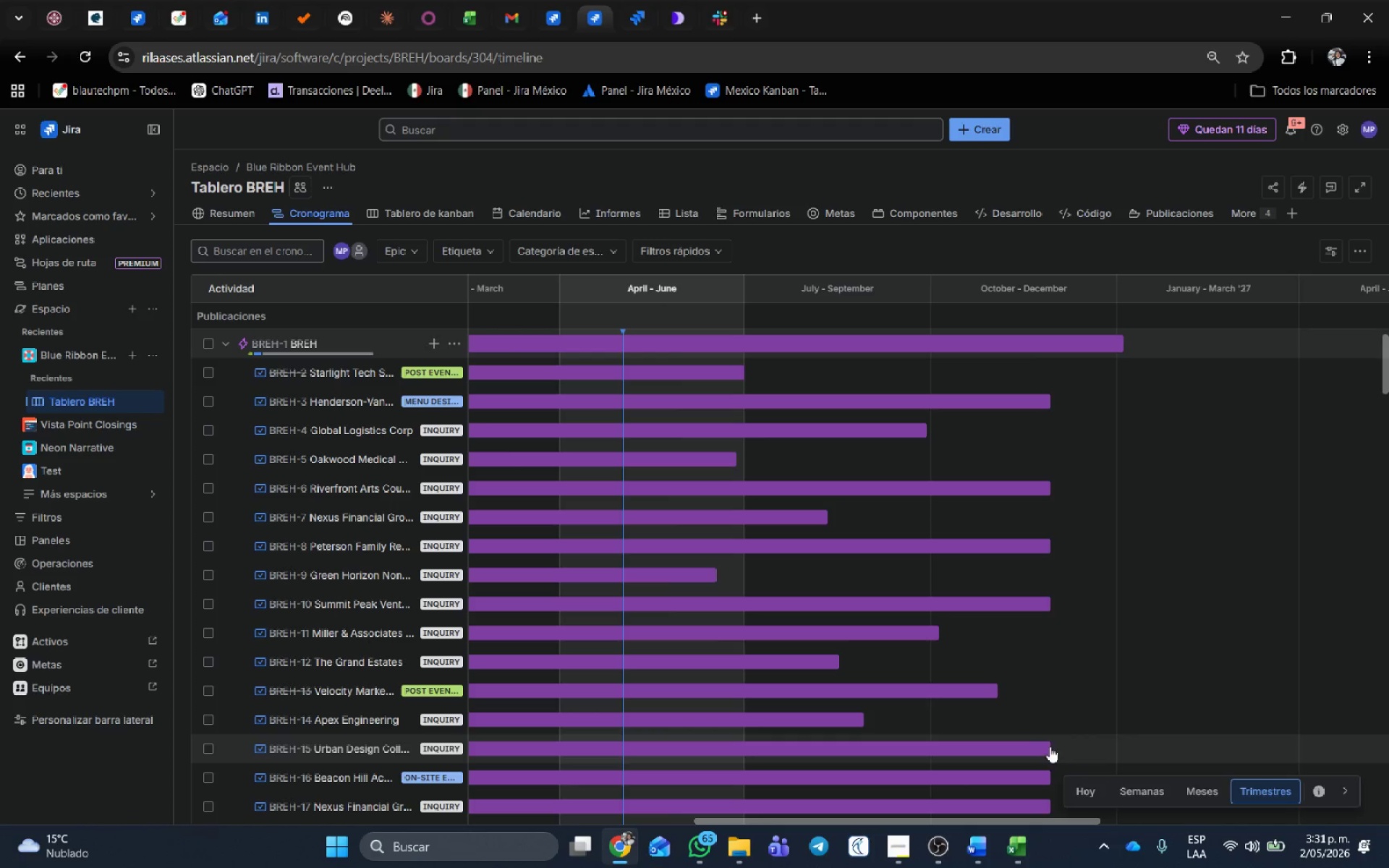 
left_click_drag(start_coordinate=[1048, 745], to_coordinate=[957, 746])
 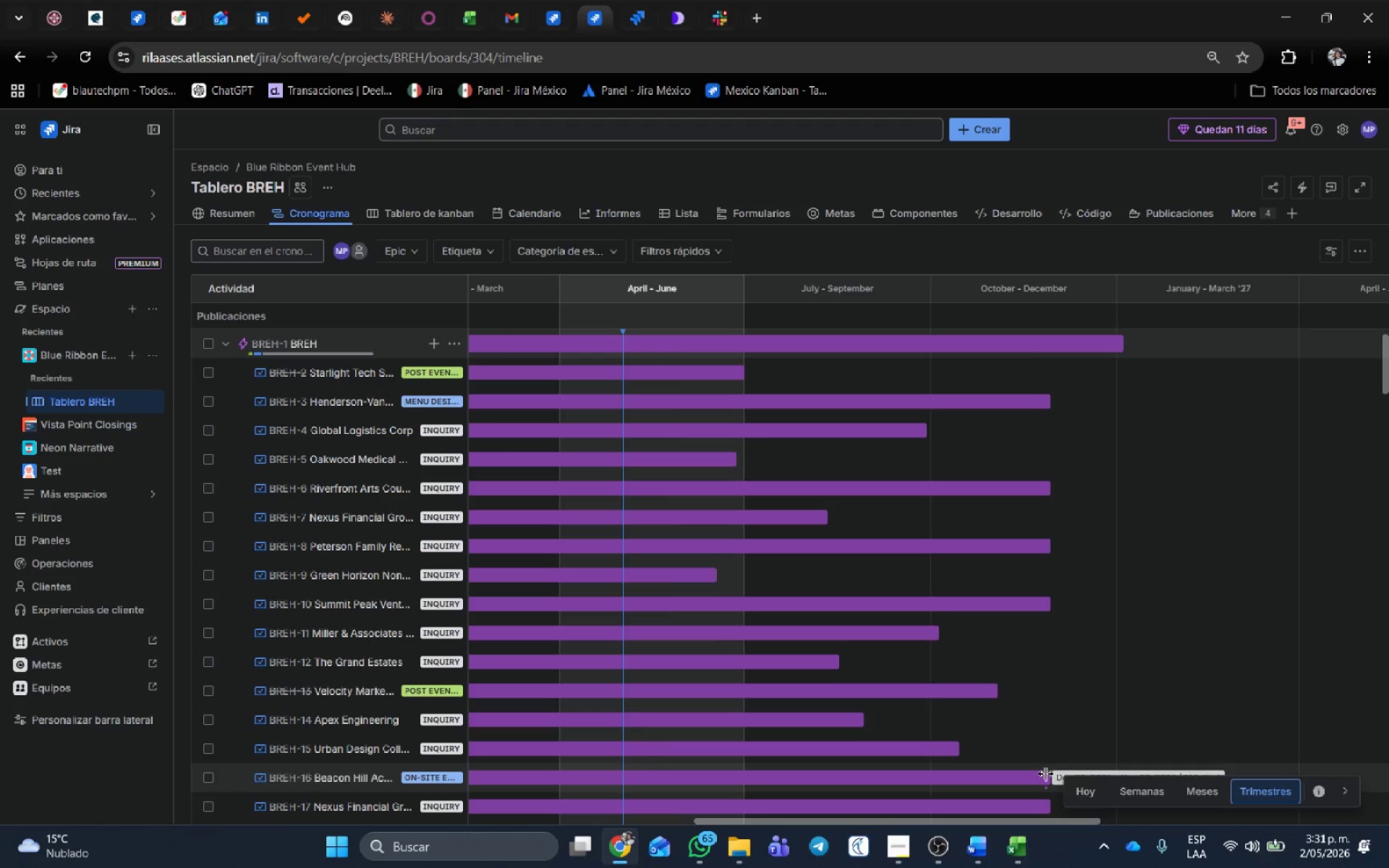 
left_click_drag(start_coordinate=[1045, 773], to_coordinate=[1014, 769])
 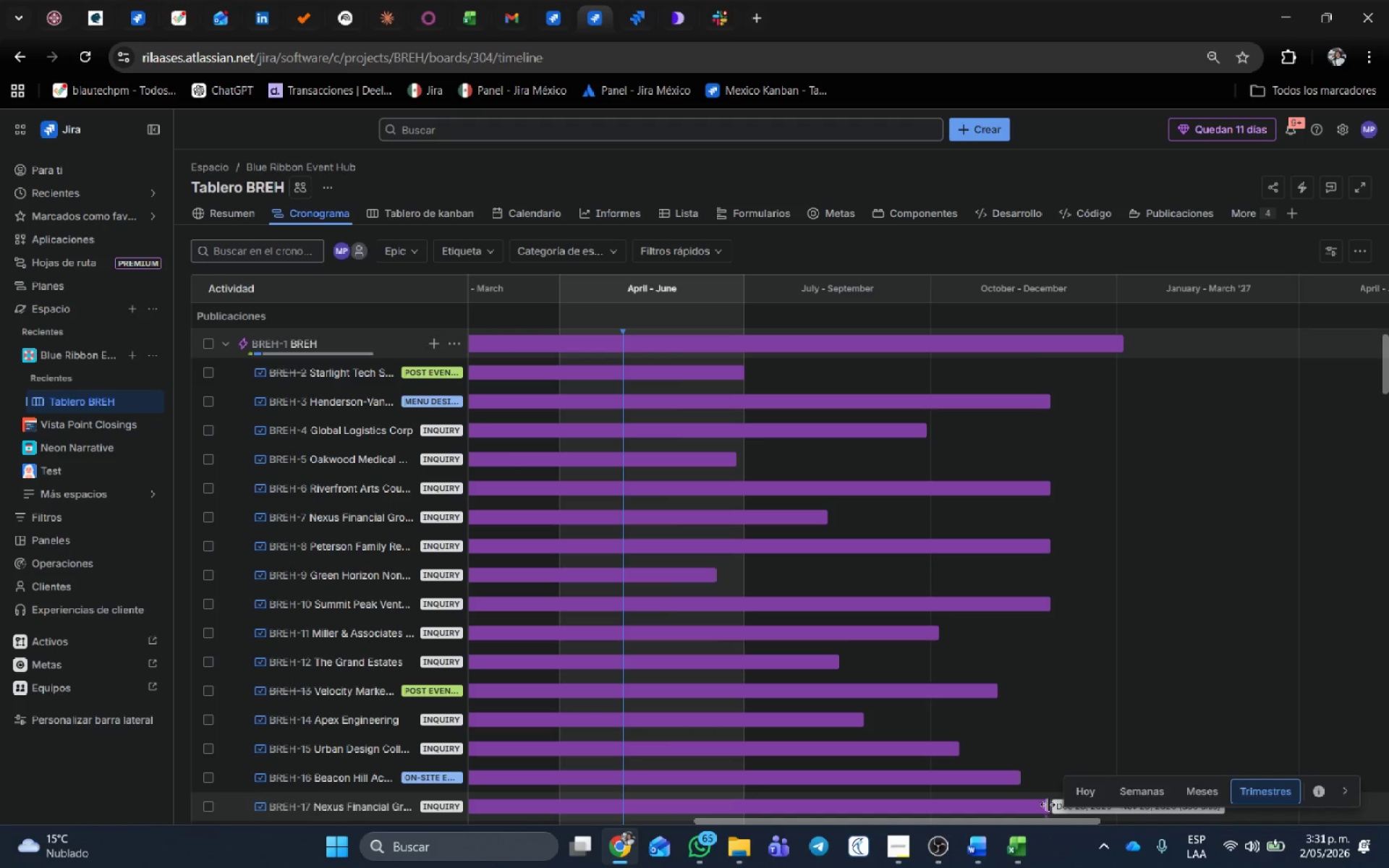 
left_click_drag(start_coordinate=[1048, 804], to_coordinate=[849, 793])
 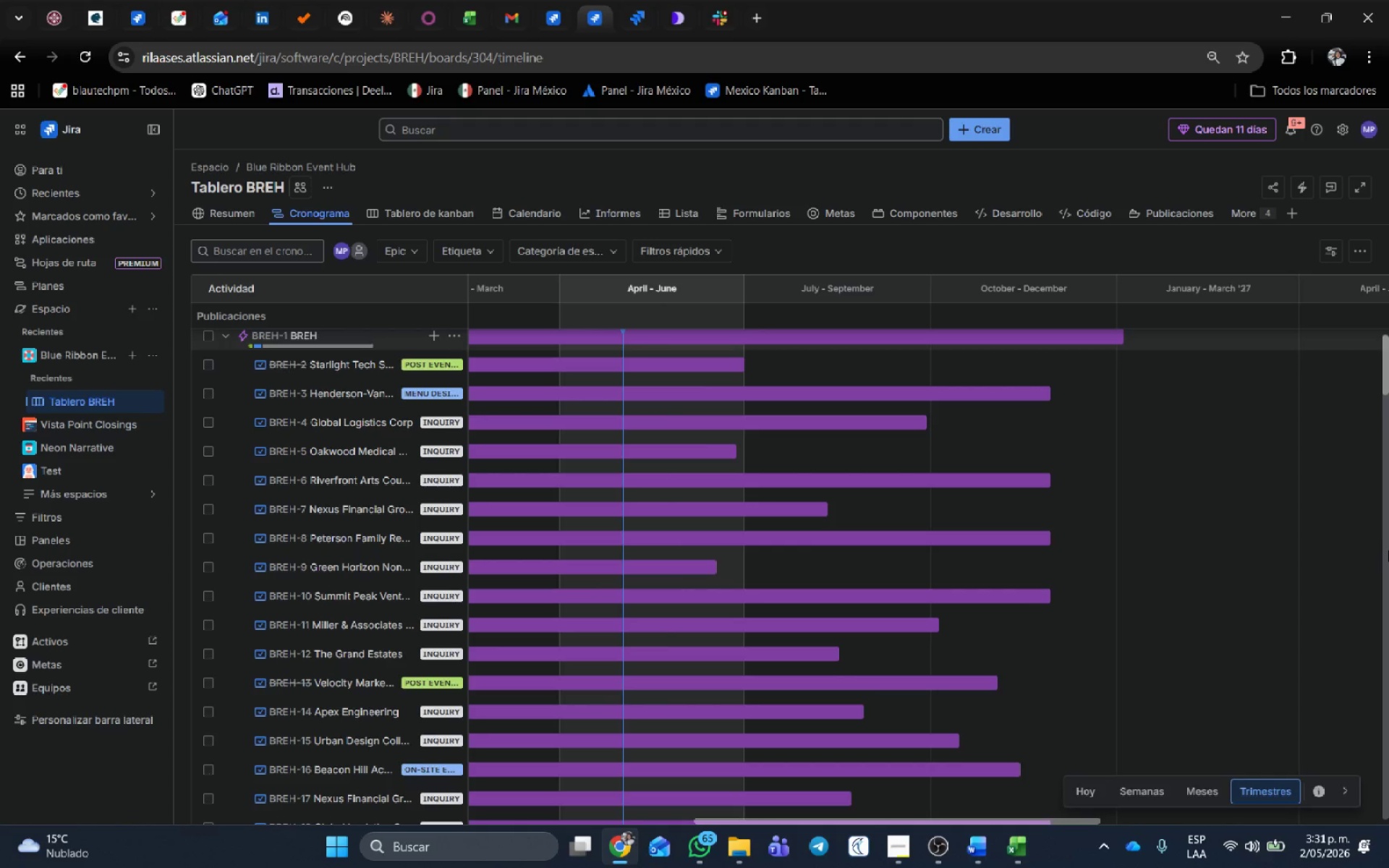 
key(Meta+Shift+S)
 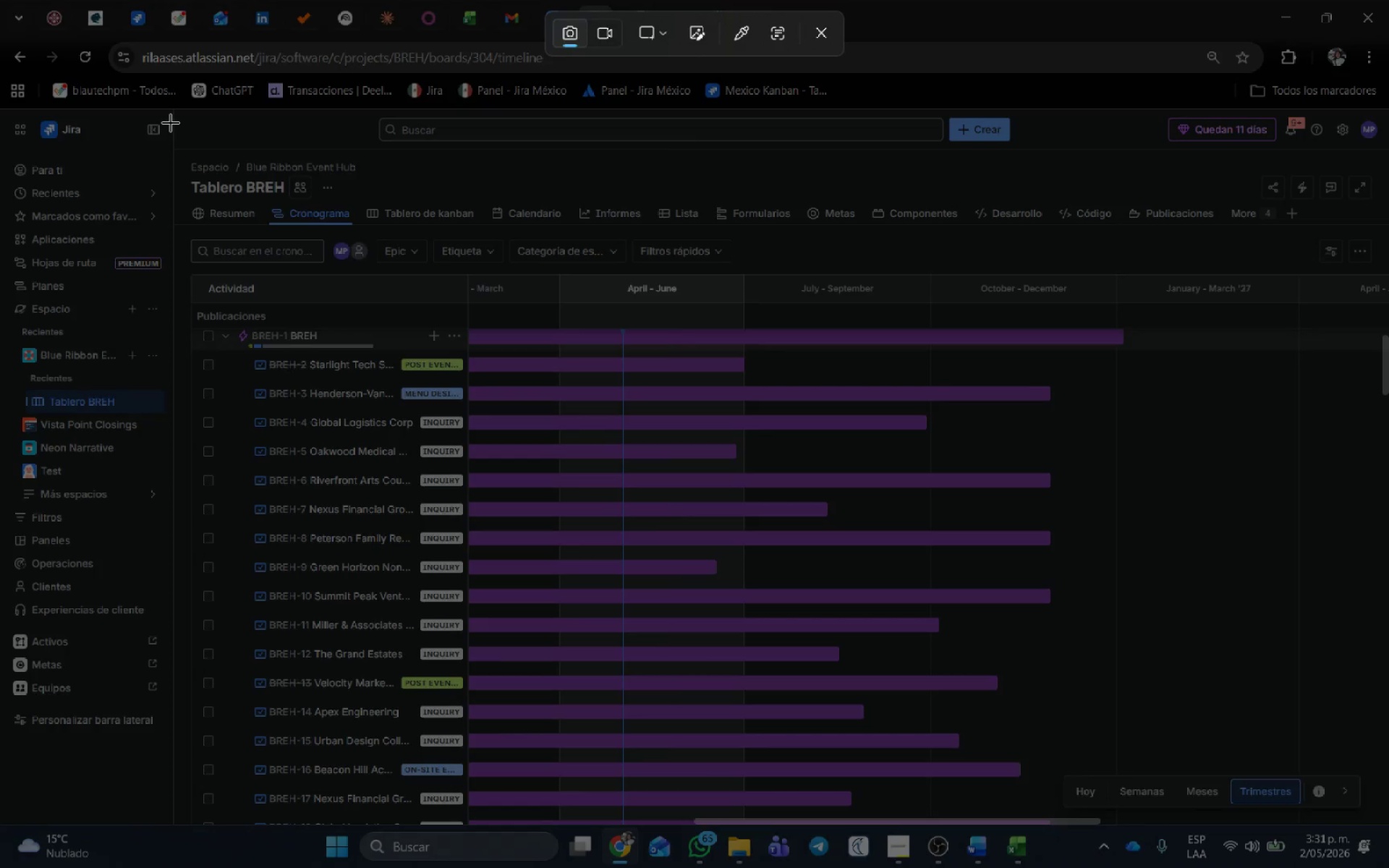 
left_click_drag(start_coordinate=[170, 114], to_coordinate=[1388, 833])
 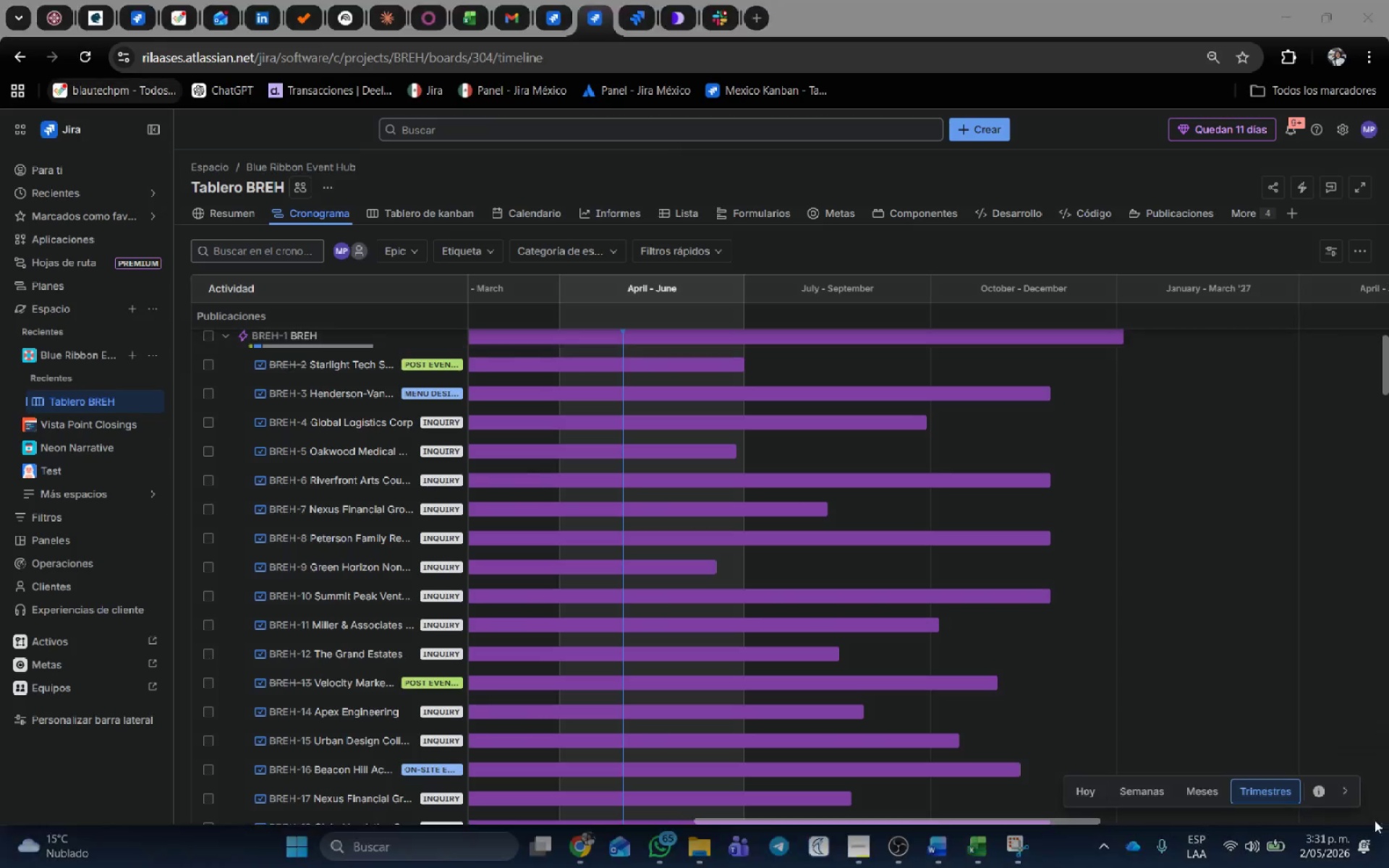 
key(Alt+AltLeft)
 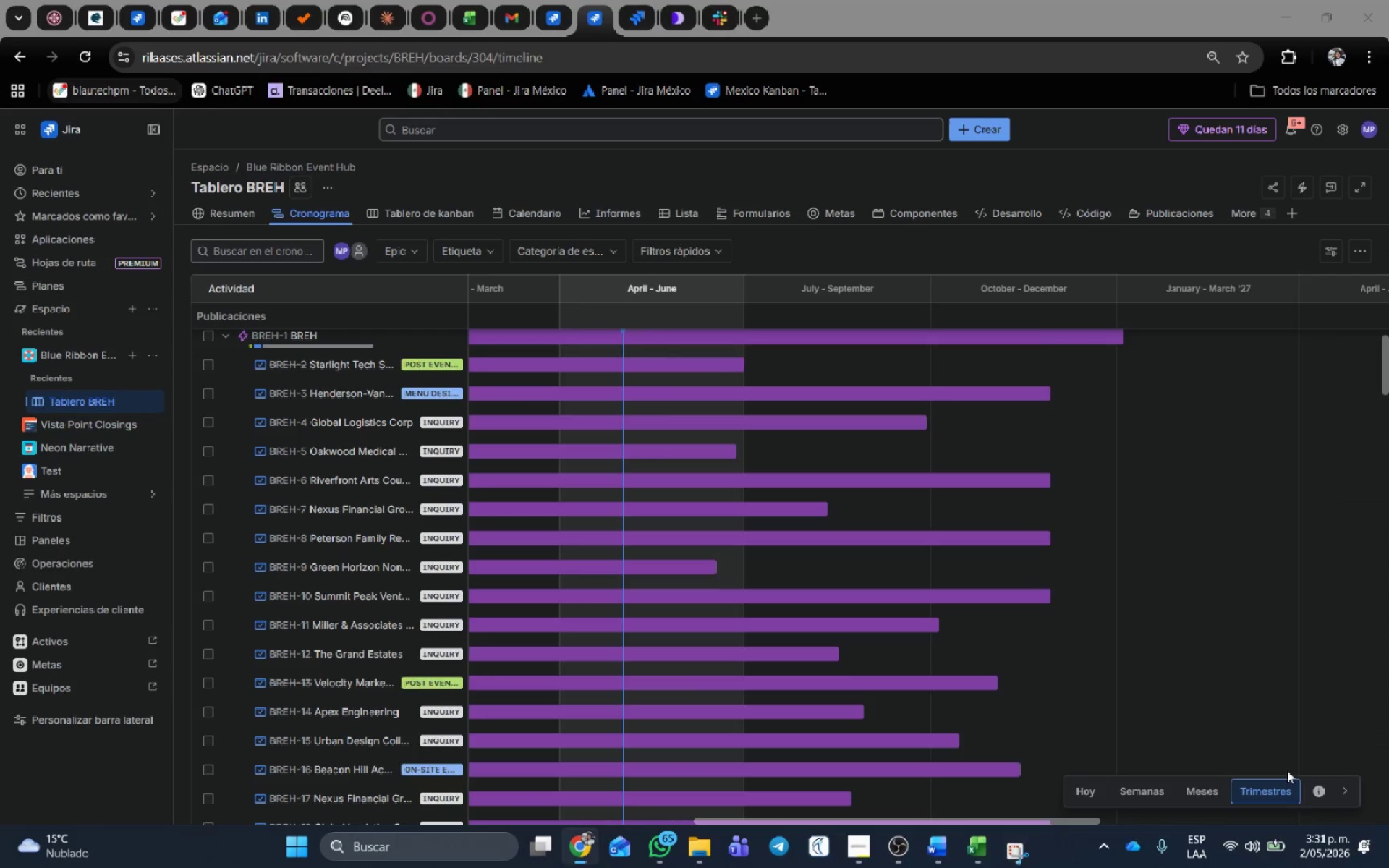 
key(Alt+Tab)
 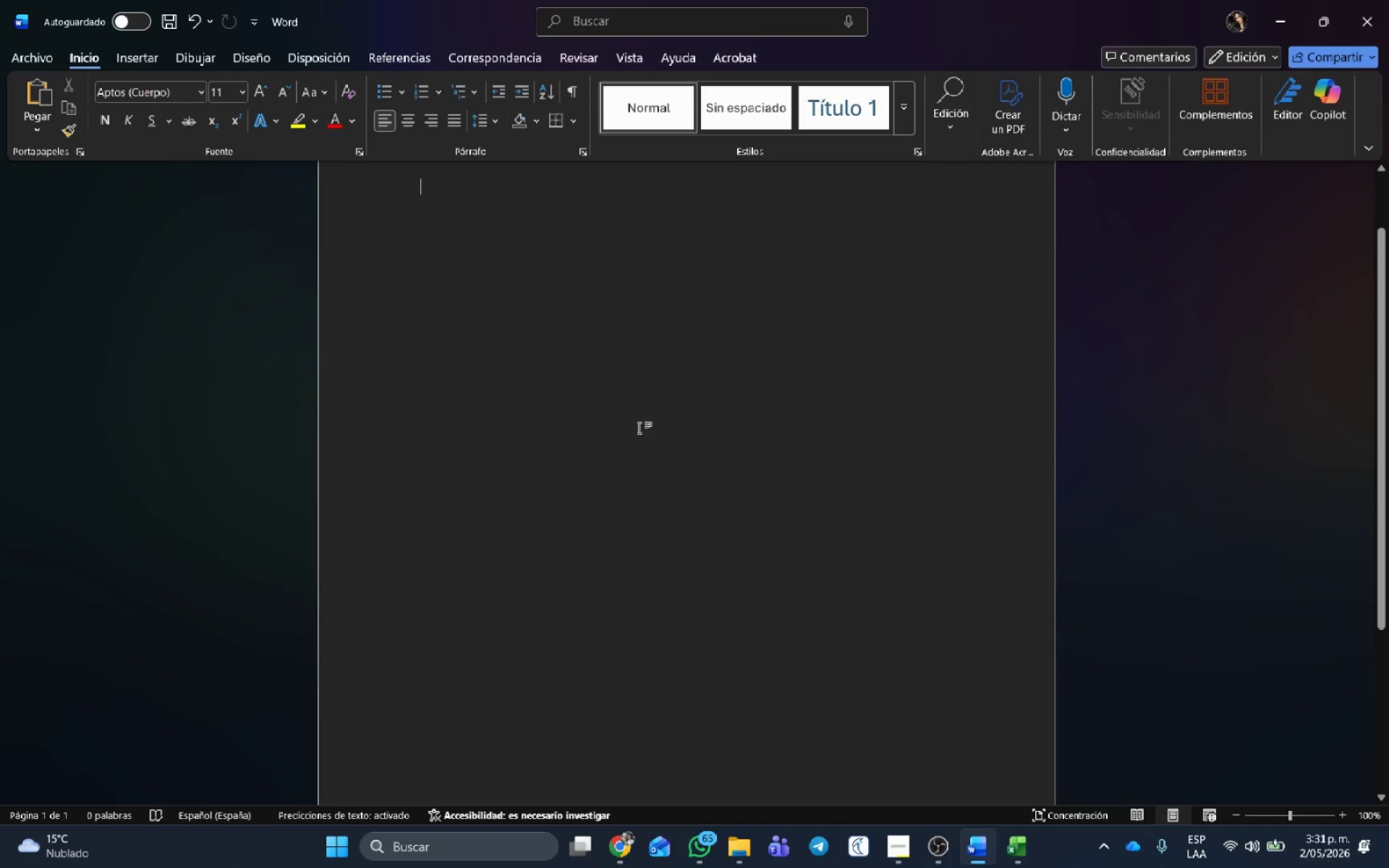 
key(Control+ControlLeft)
 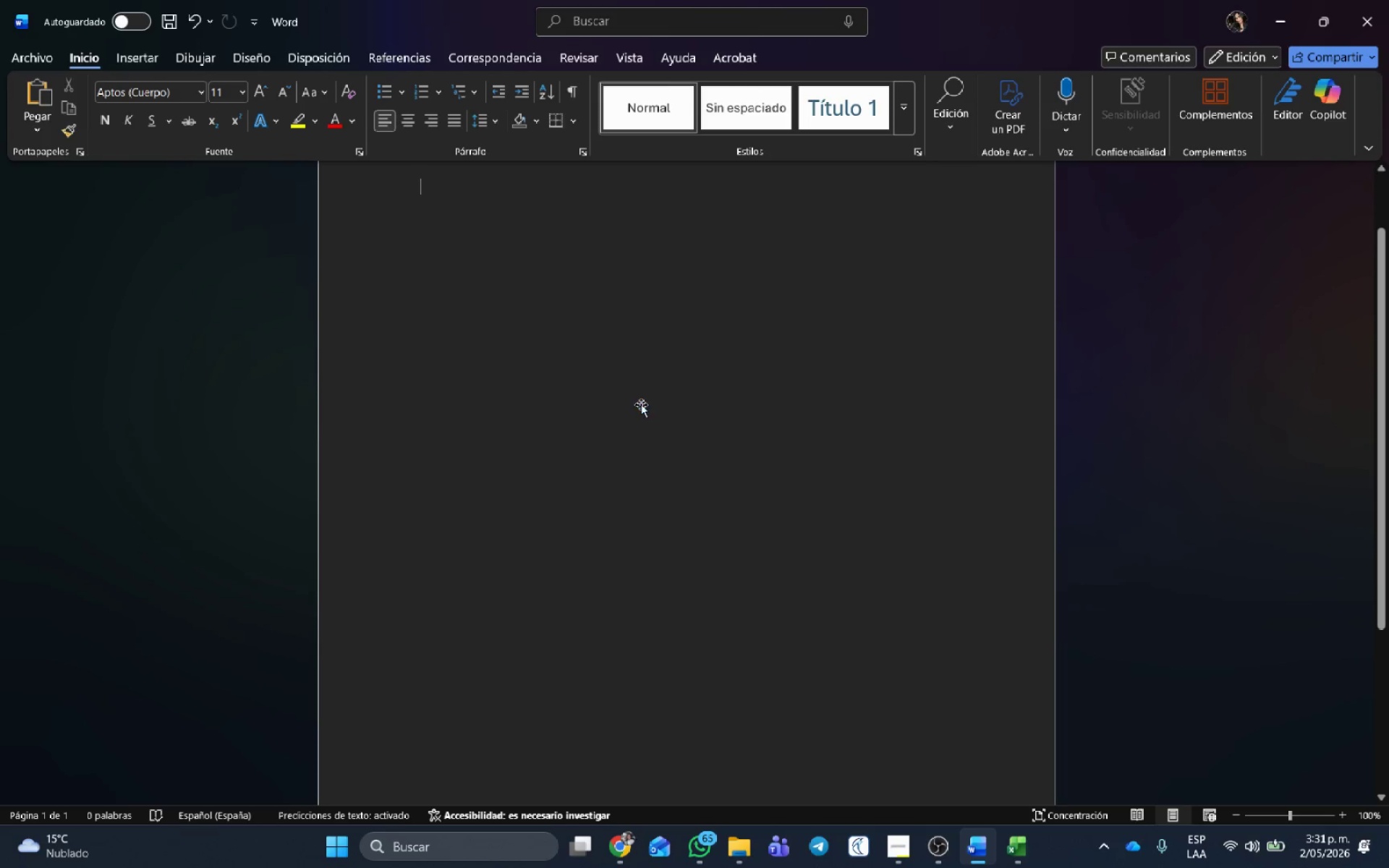 
key(Control+V)
 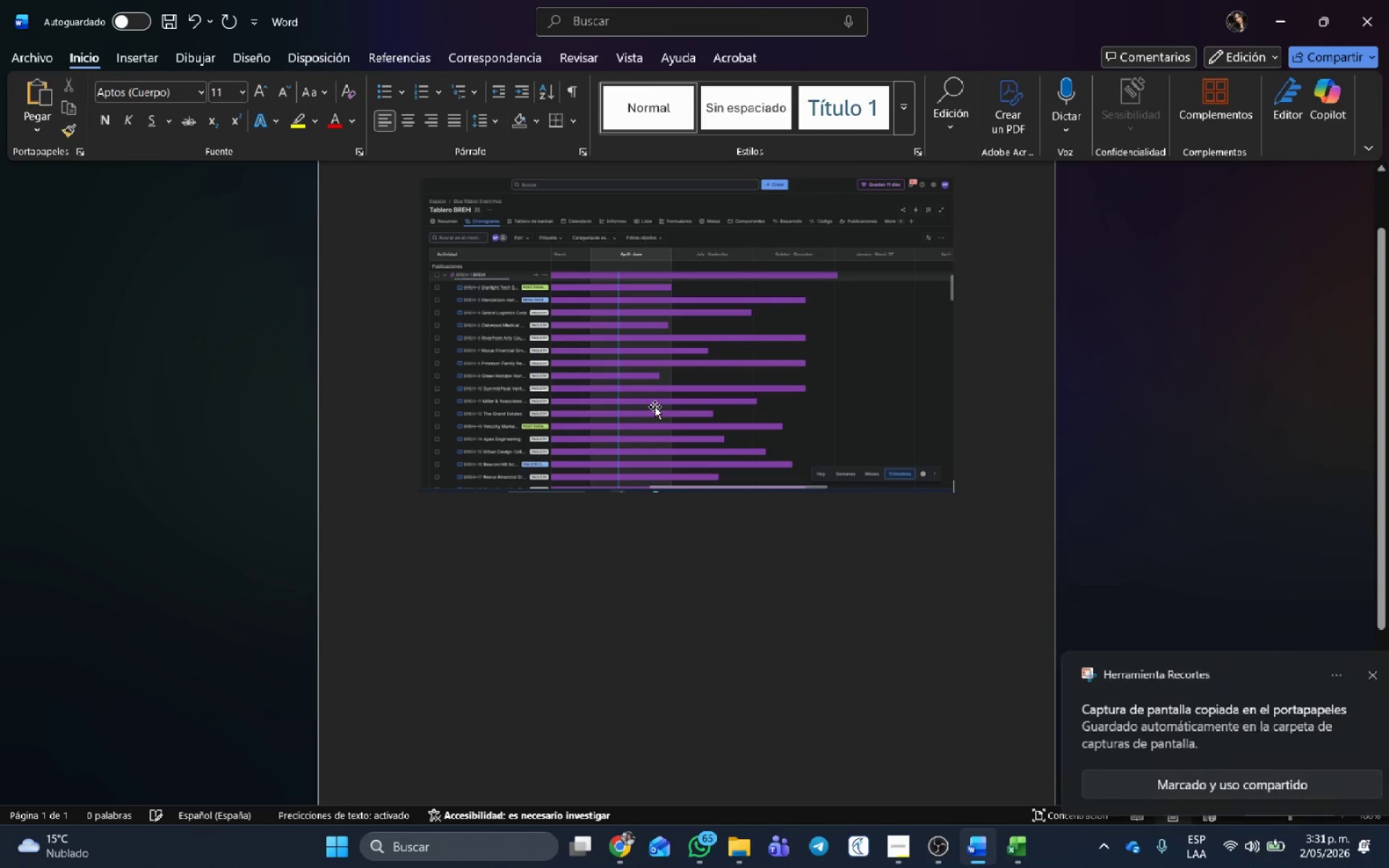 
key(Control+G)
 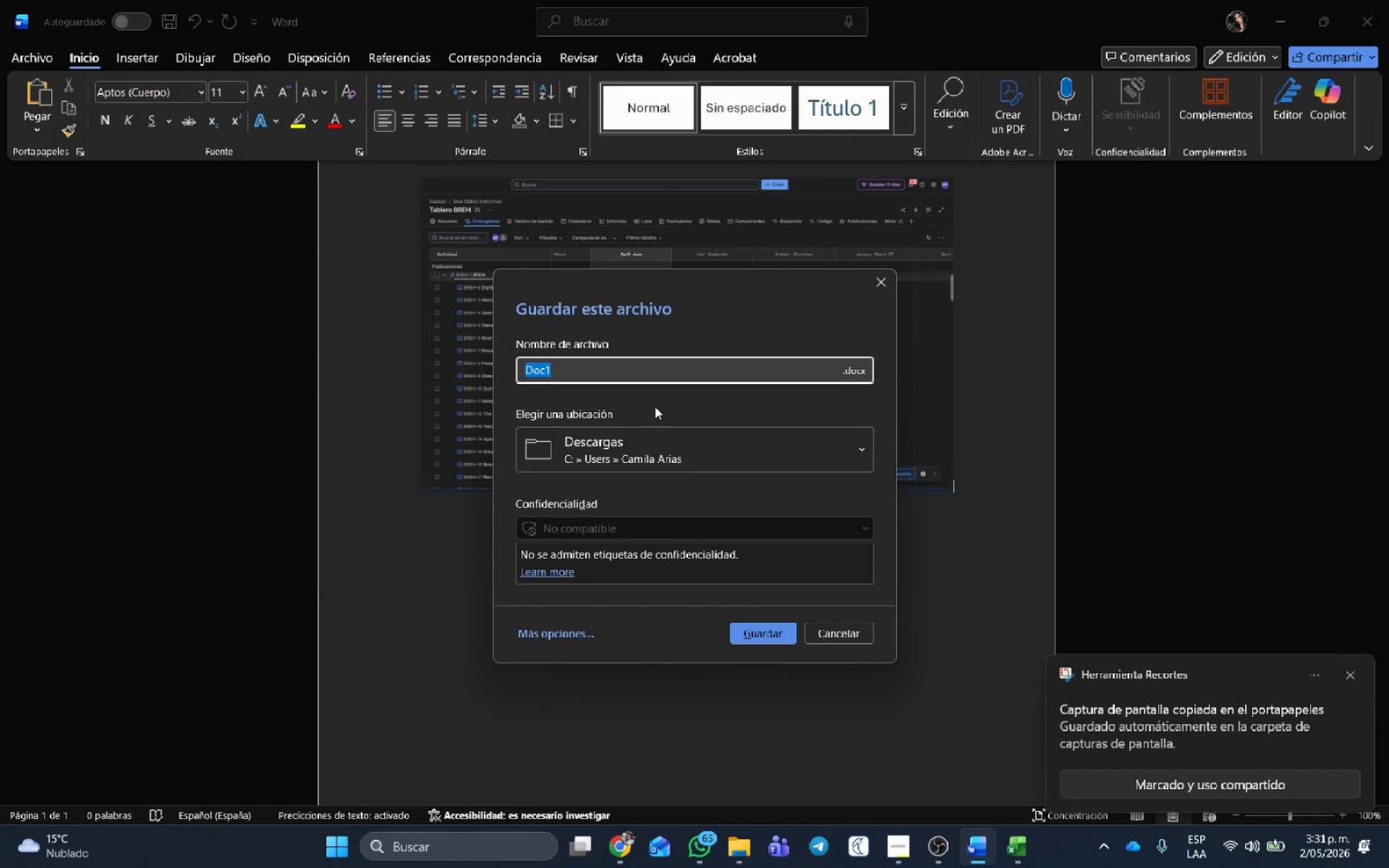 
type(View_Timeline_Project_Blue)
 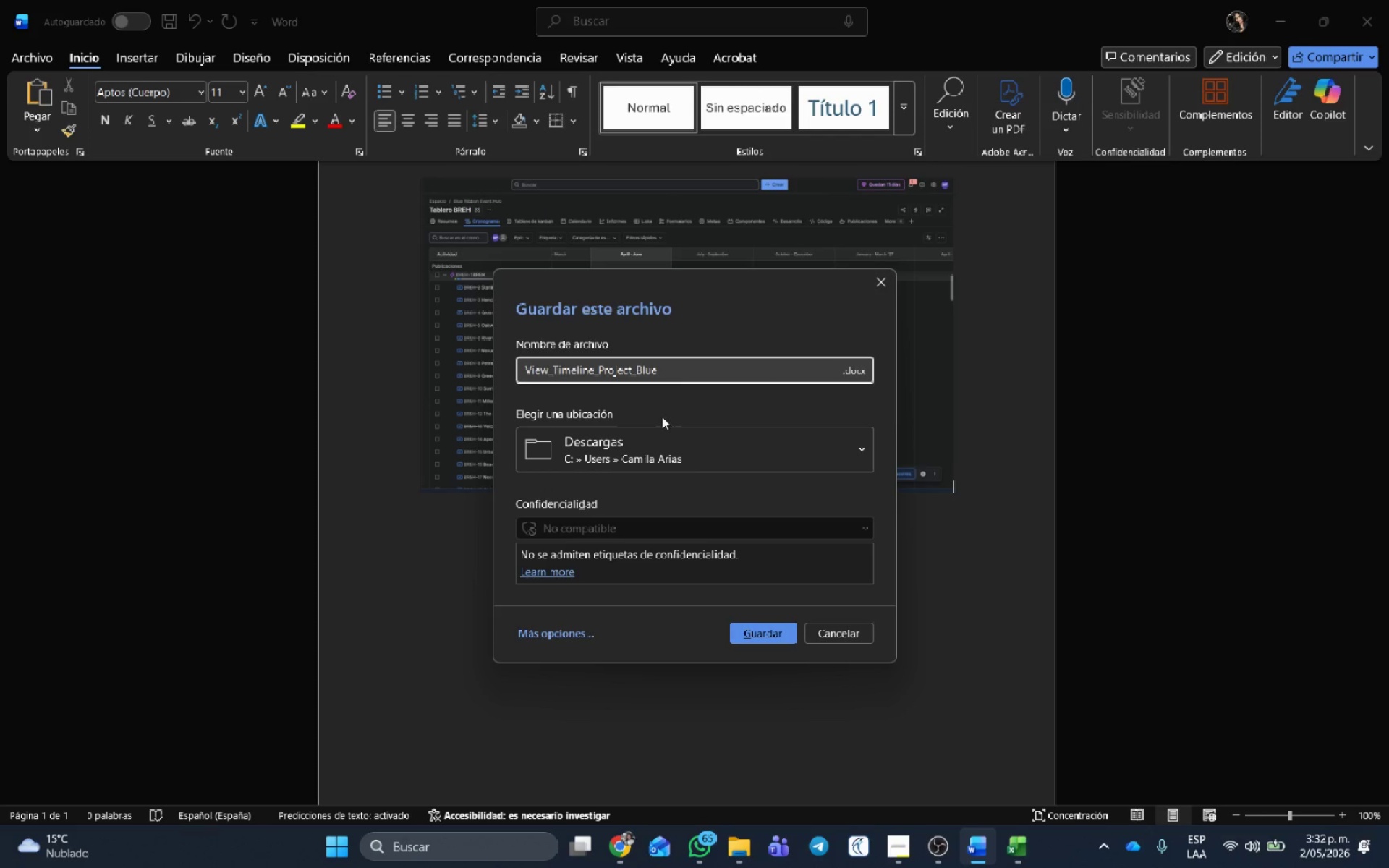 
left_click([857, 373])
 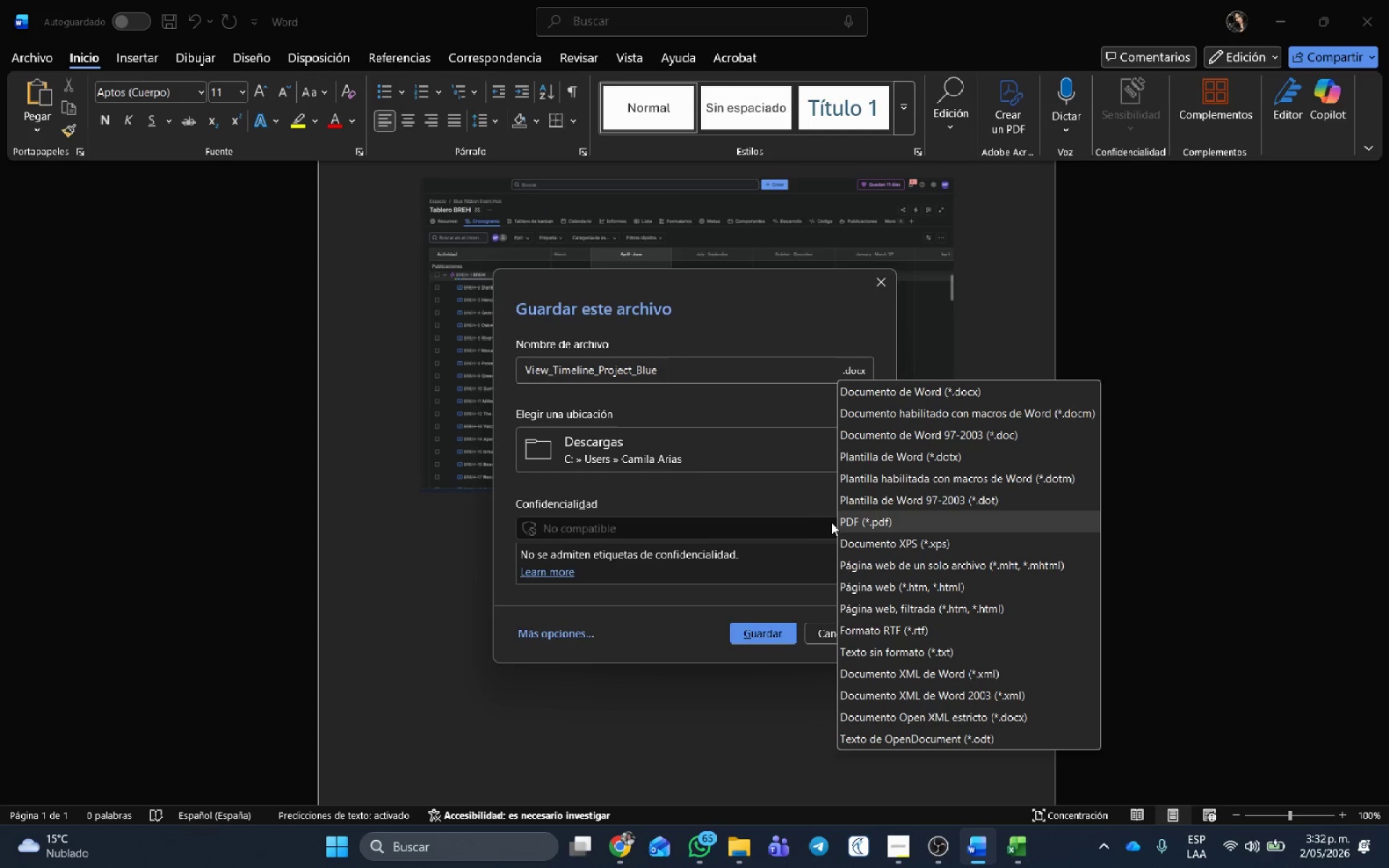 
left_click([834, 519])
 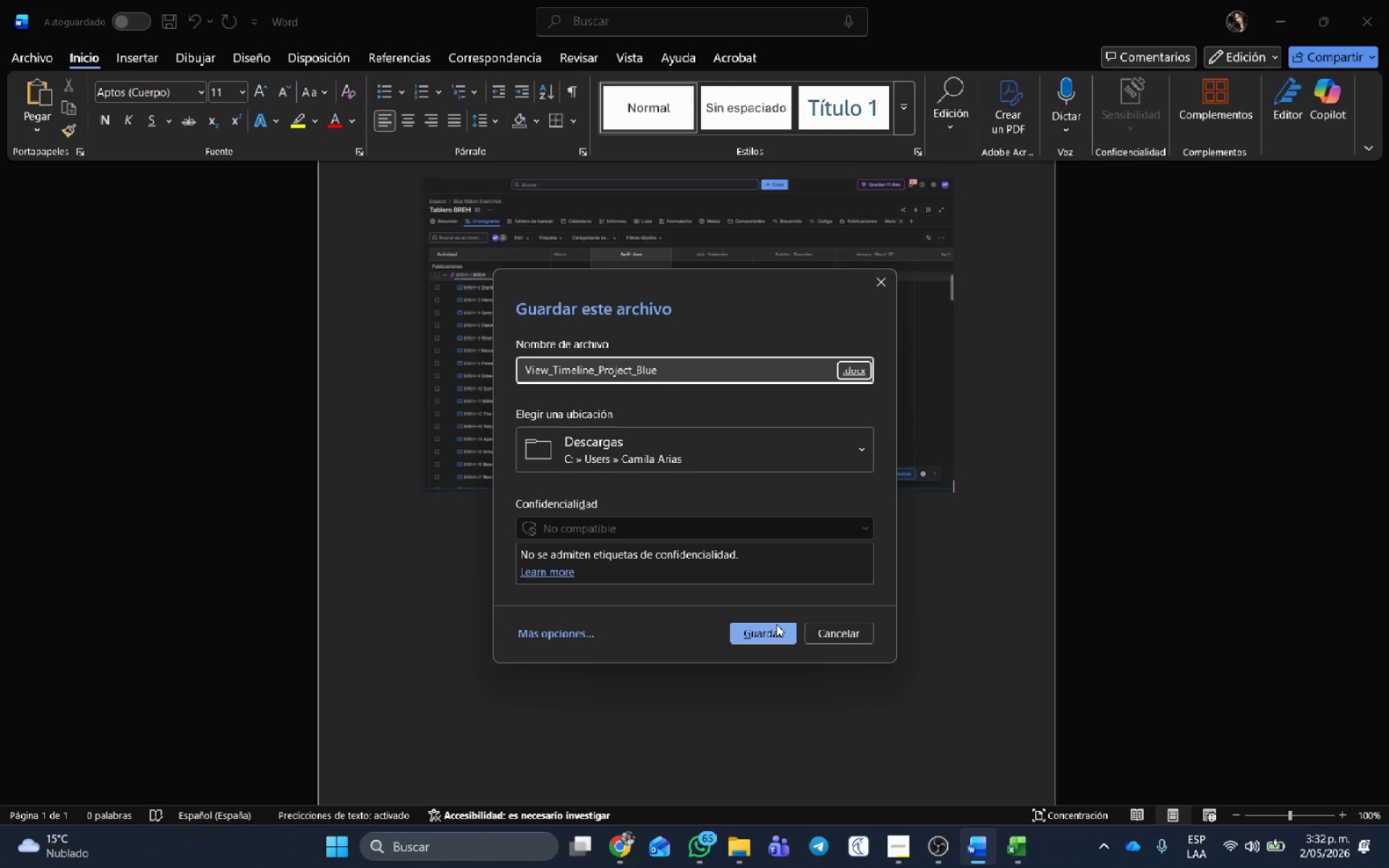 
left_click([775, 624])
 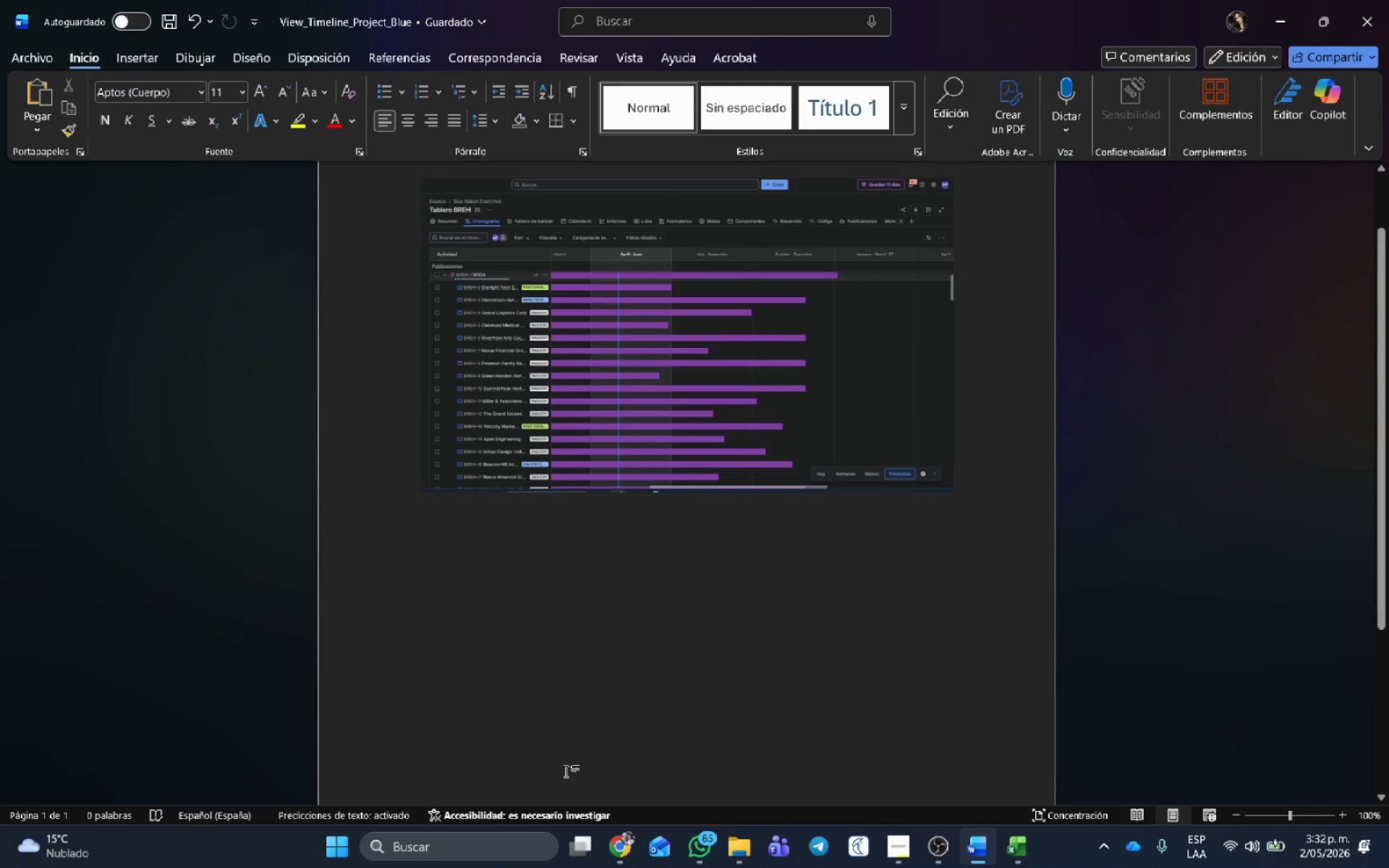 
key(Alt+AltLeft)
 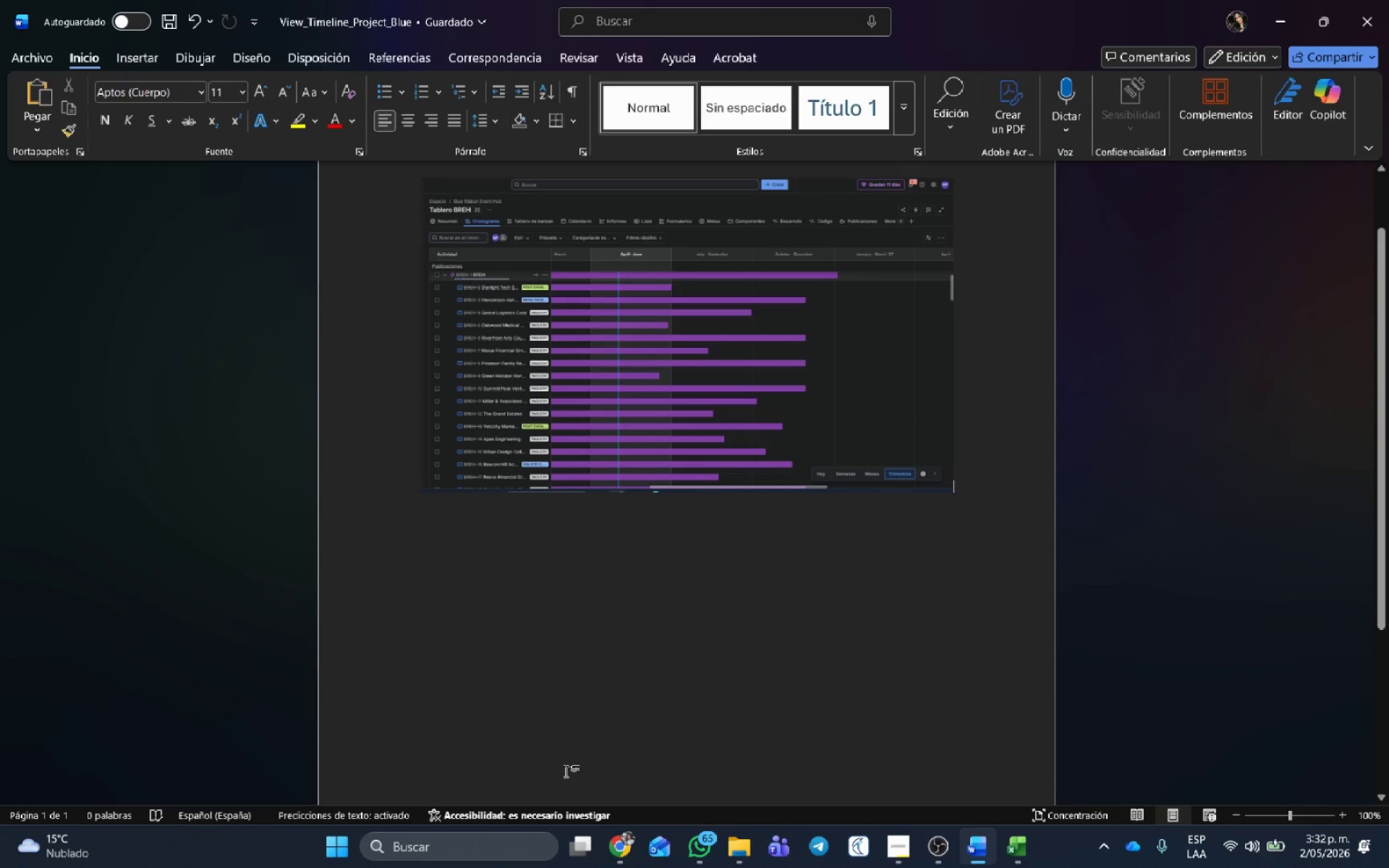 
key(Alt+Tab)
 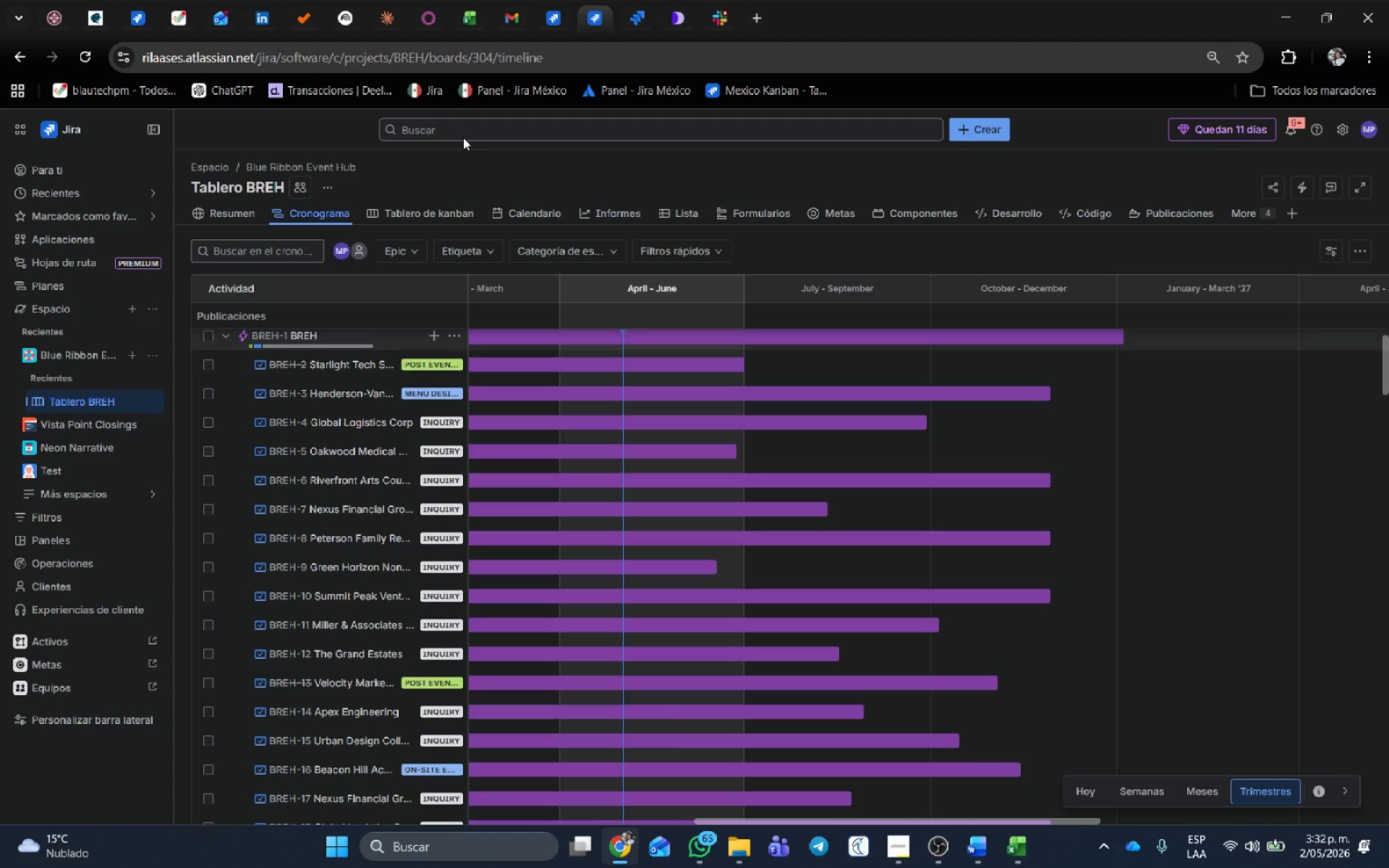 
left_click([513, 213])
 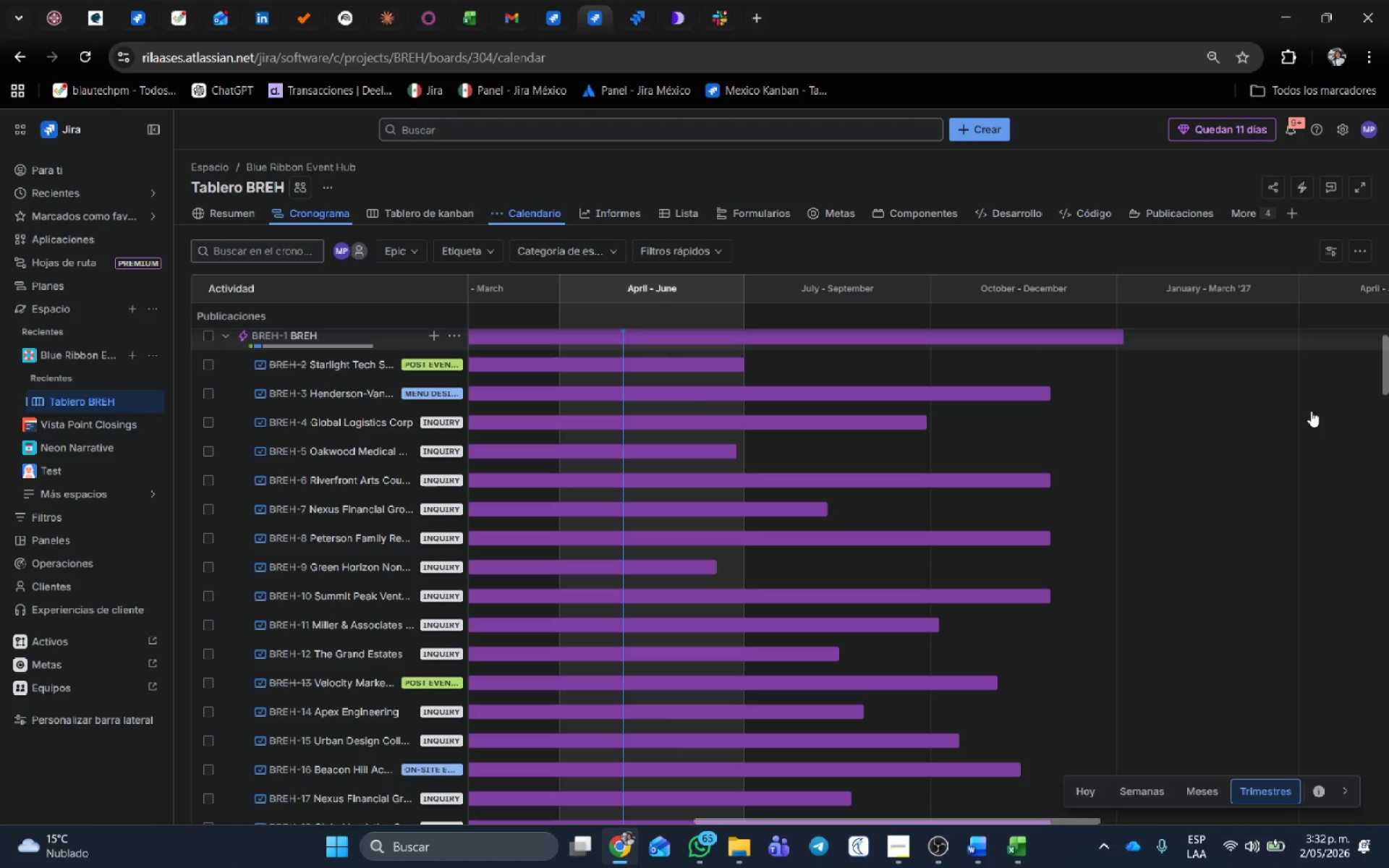 
left_click([904, 848])